 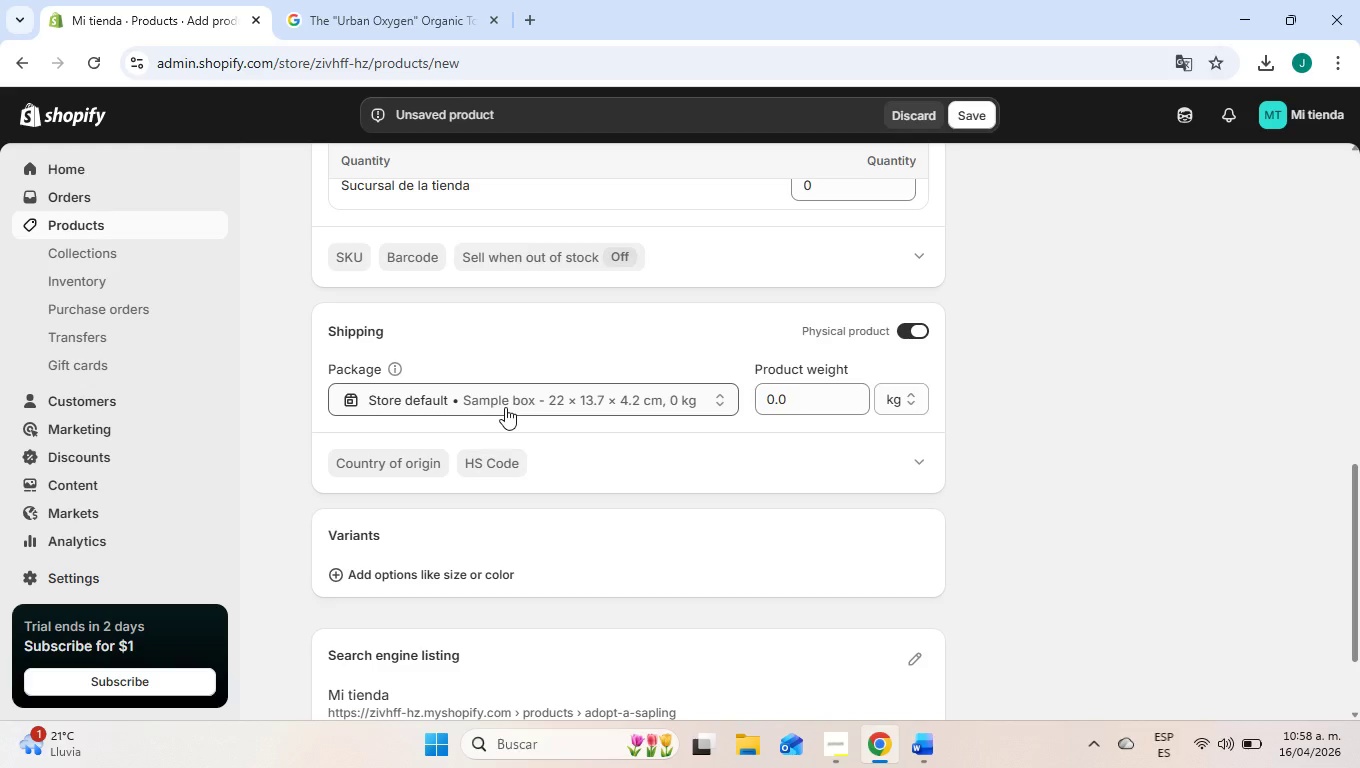 
left_click([910, 329])
 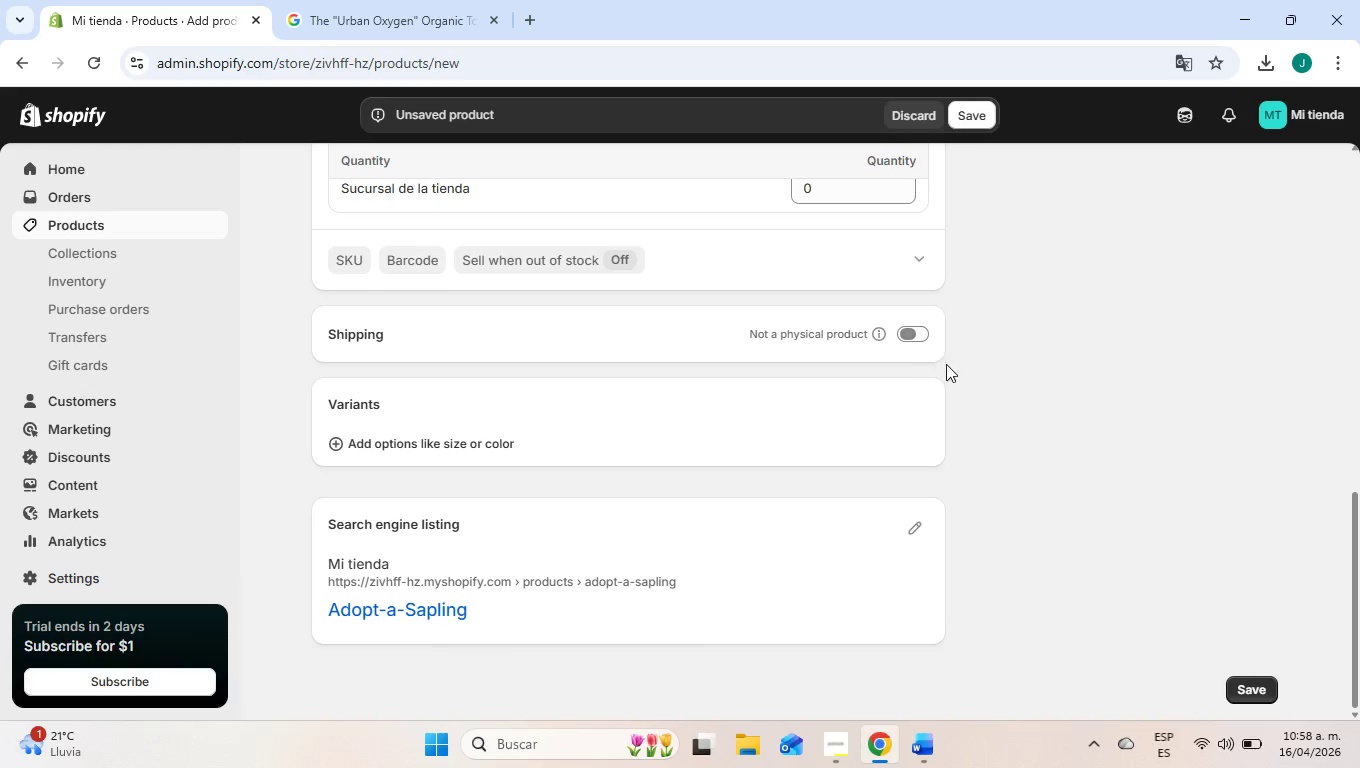 
left_click([967, 375])
 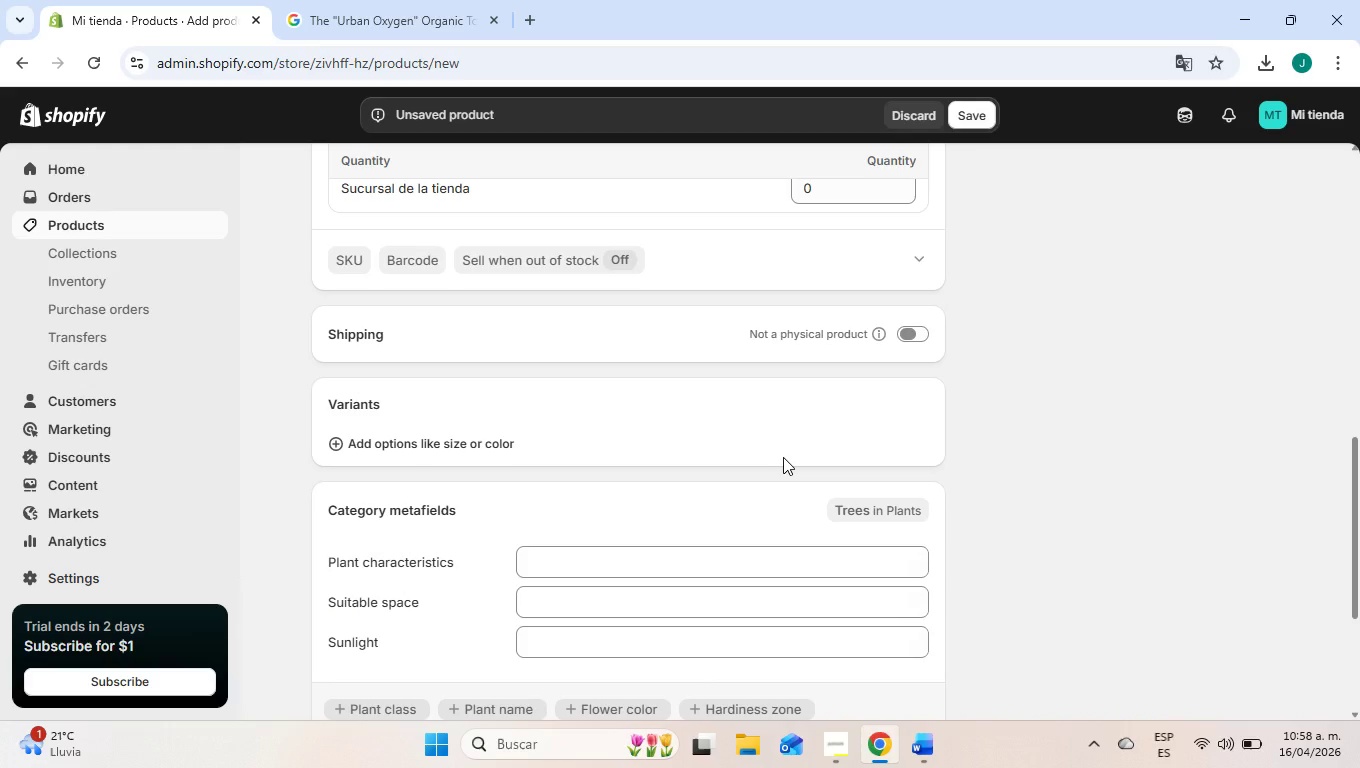 
scroll: coordinate [783, 457], scroll_direction: up, amount: 4.0
 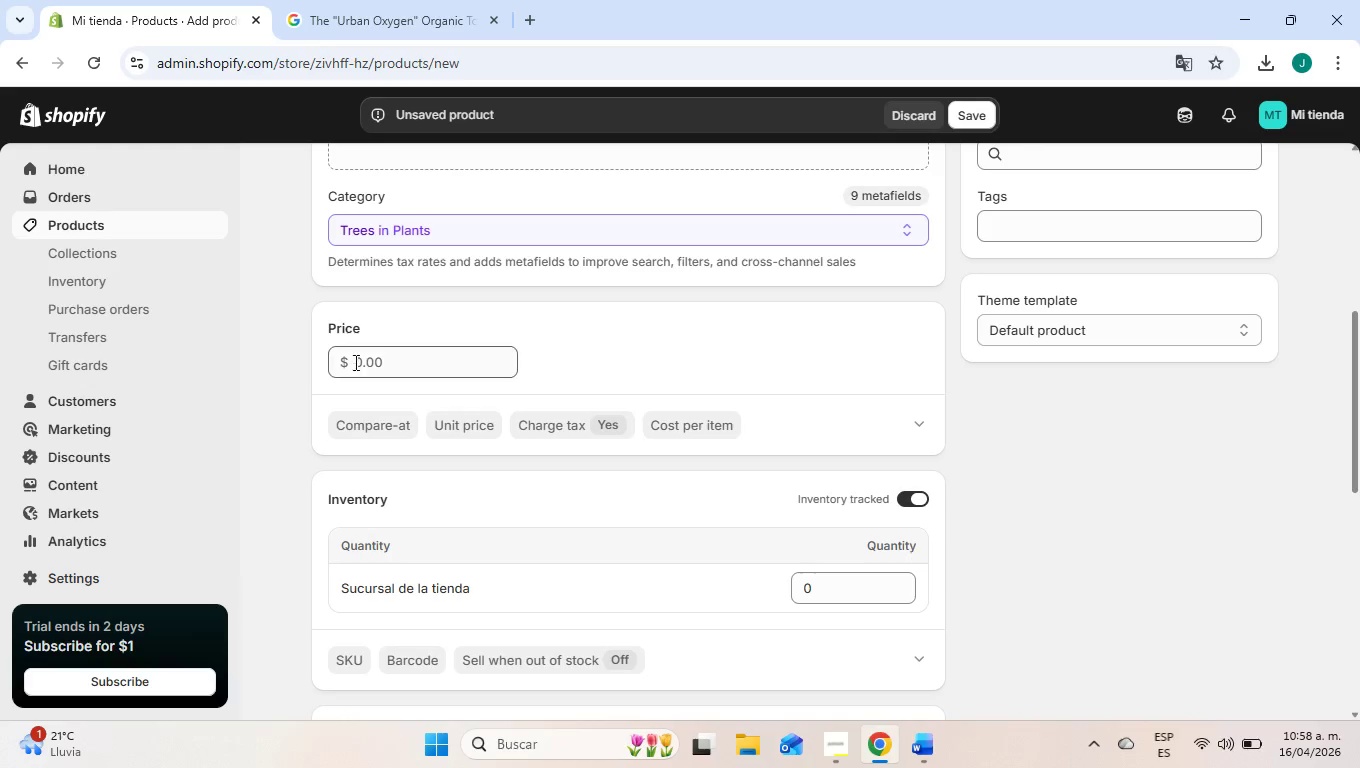 
left_click([359, 358])
 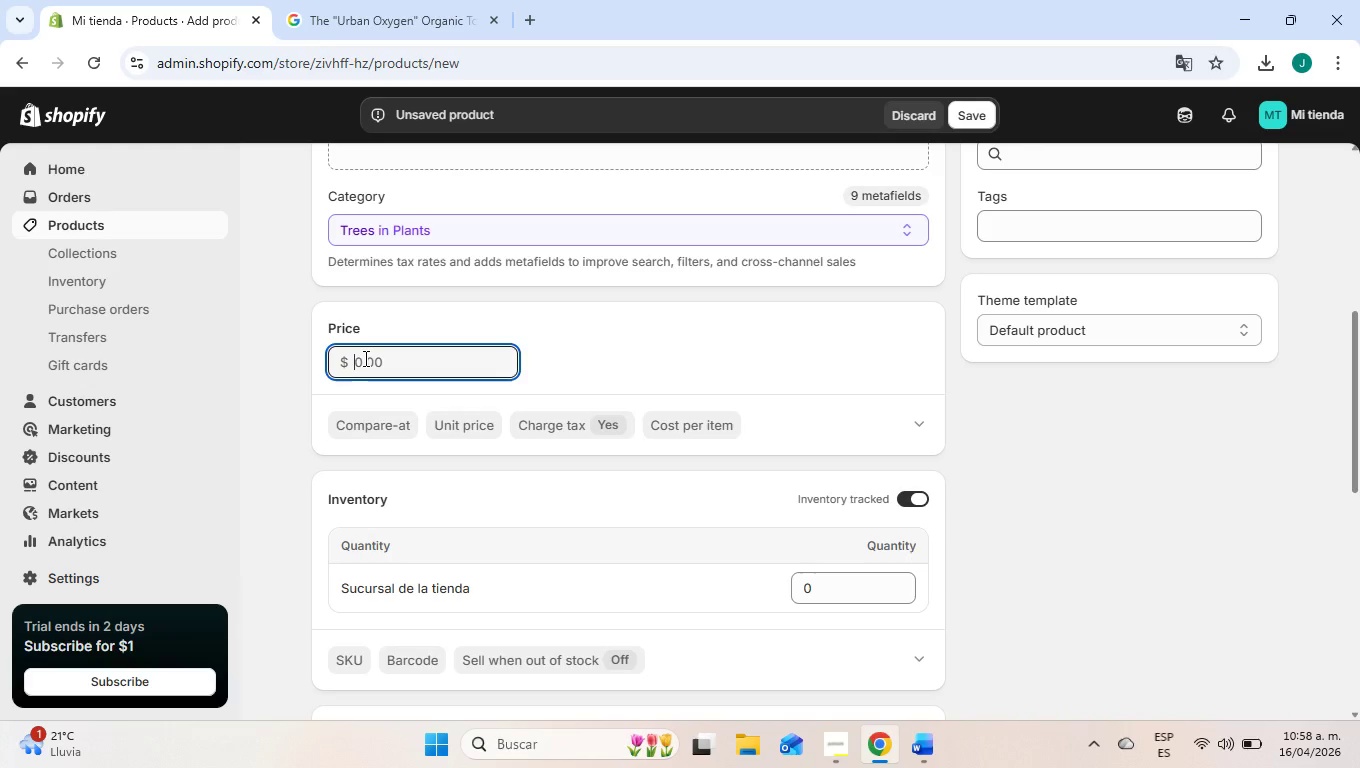 
type(10)
 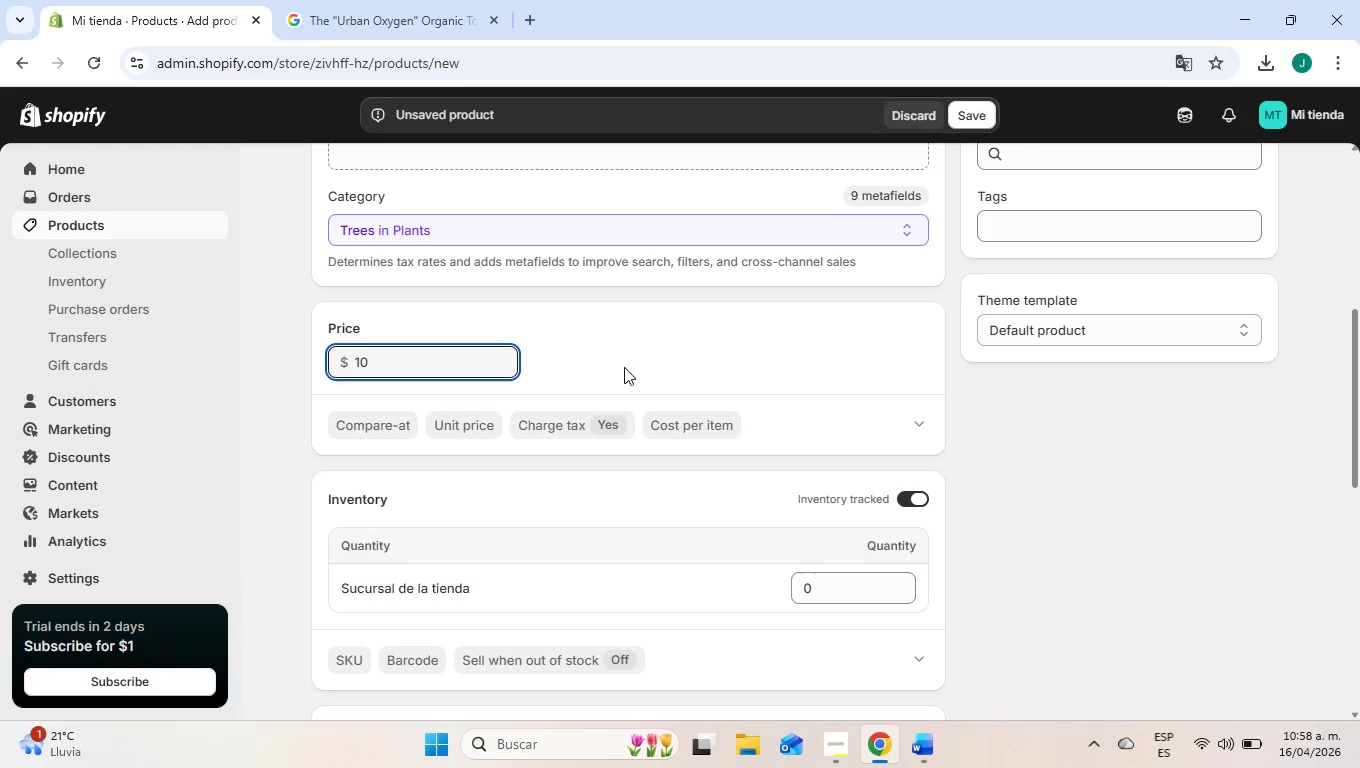 
left_click([672, 388])
 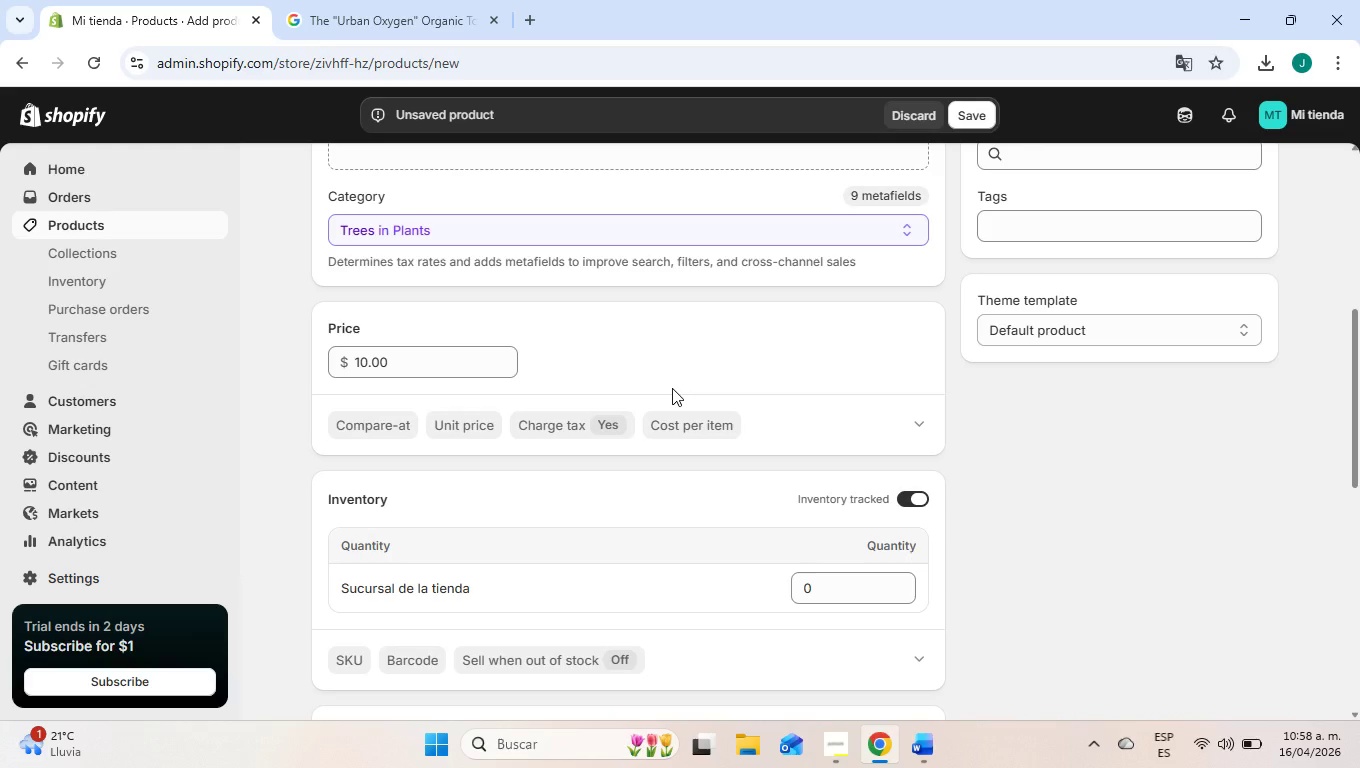 
wait(7.47)
 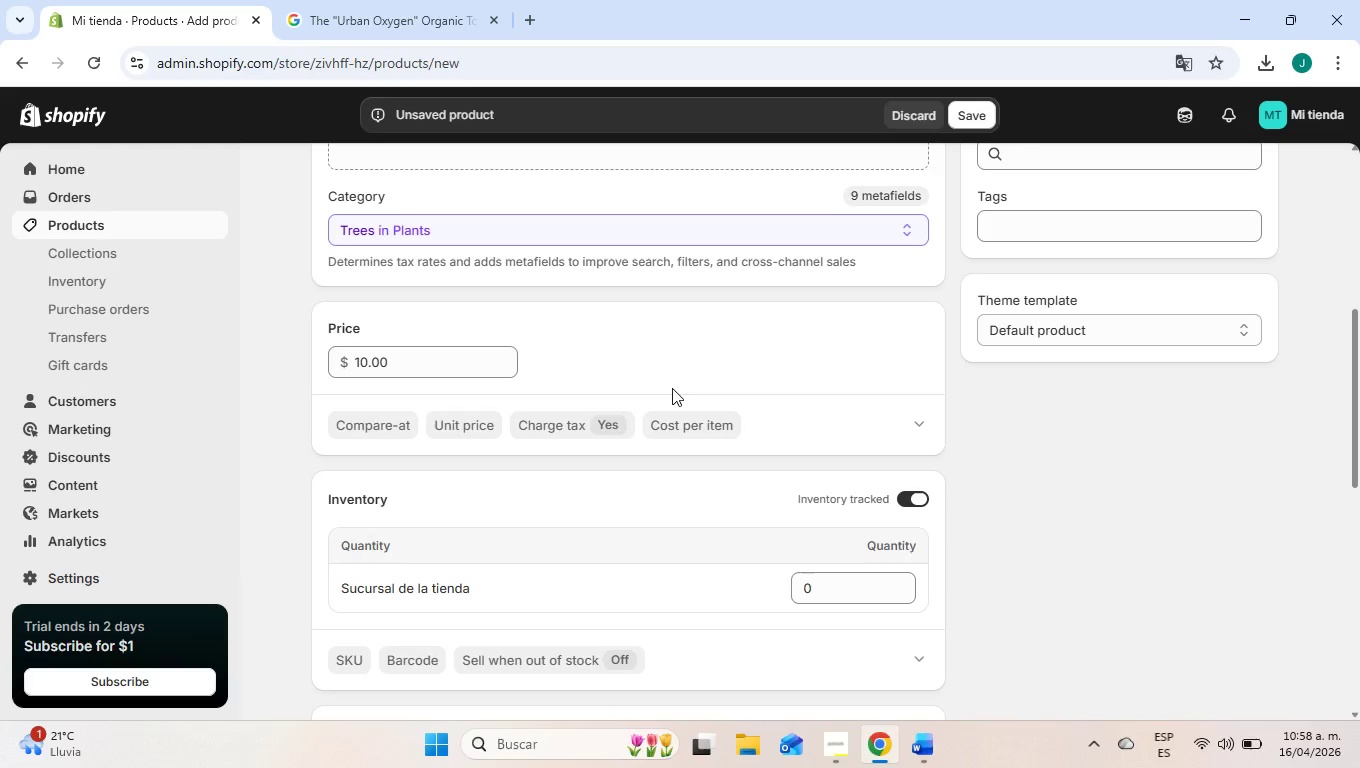 
scroll: coordinate [666, 404], scroll_direction: down, amount: 5.0
 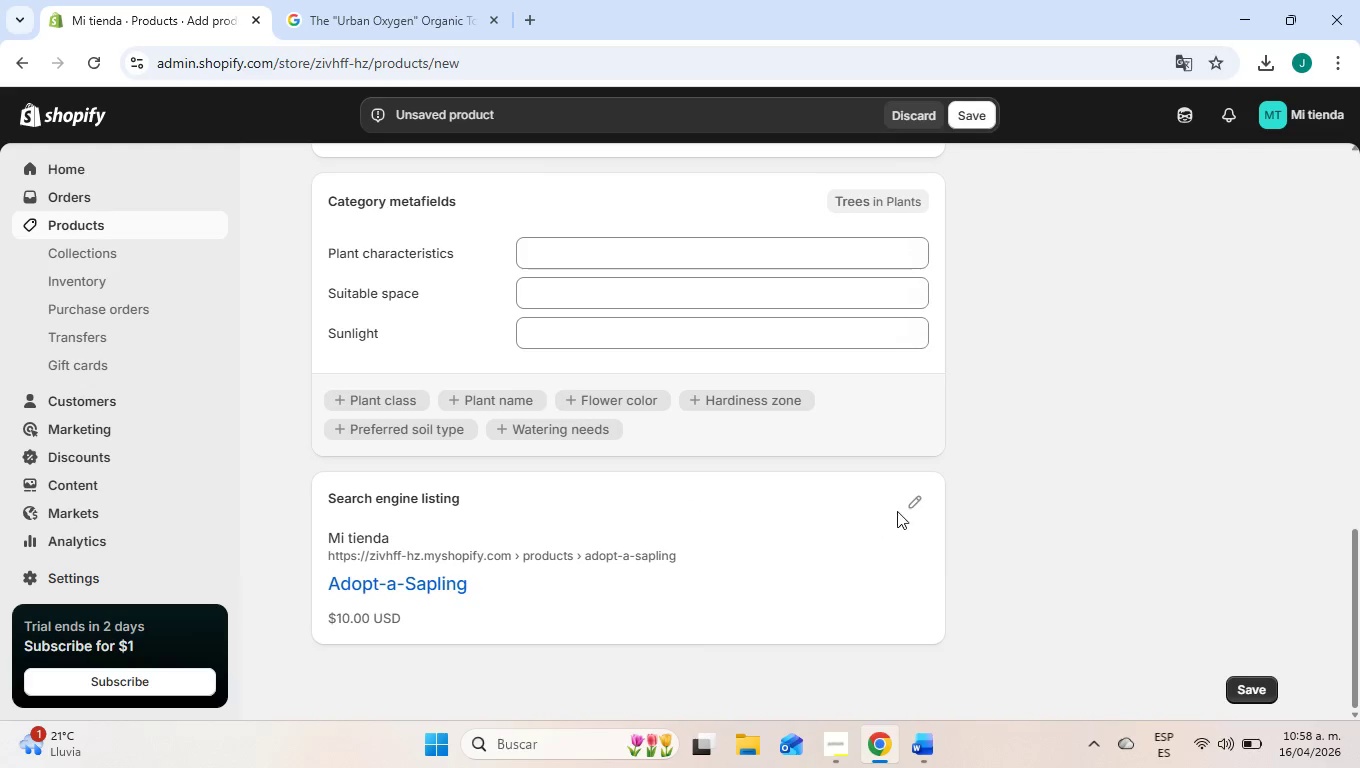 
left_click([918, 503])
 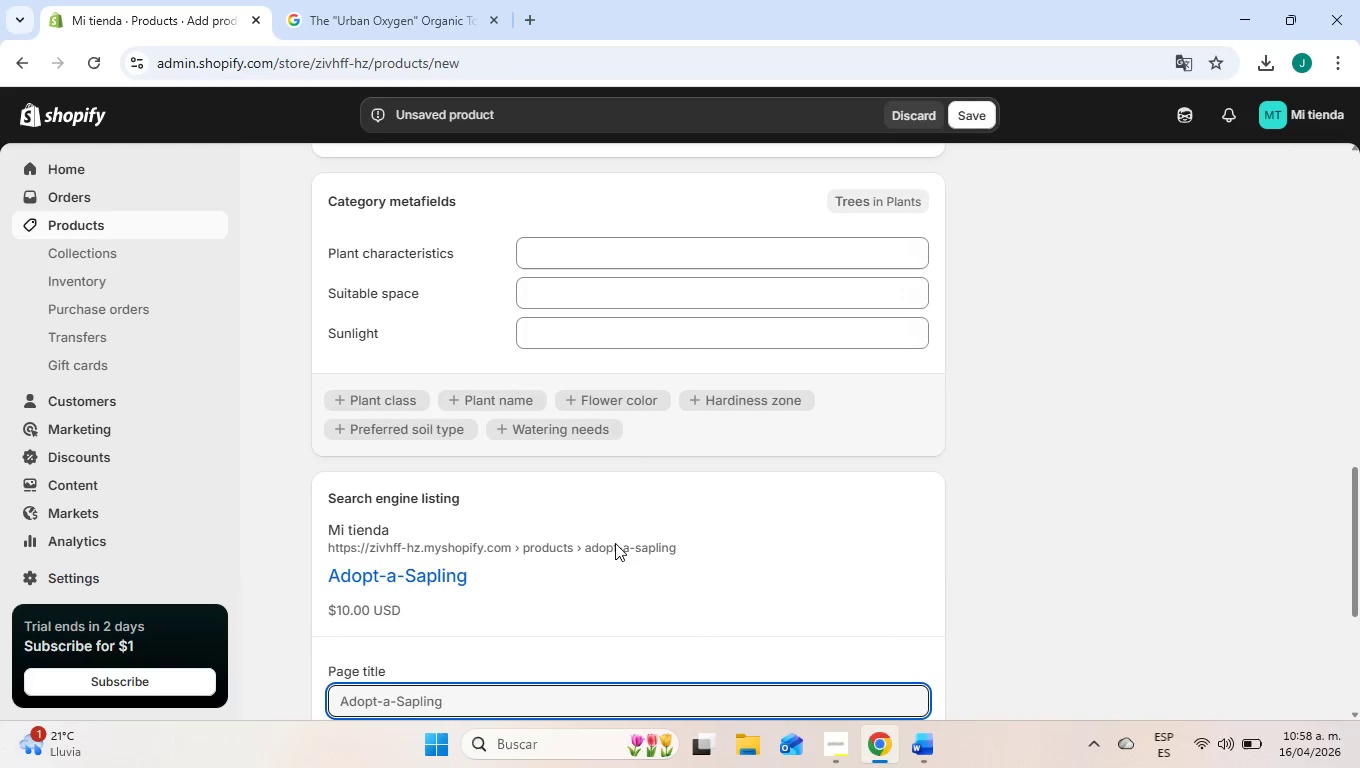 
scroll: coordinate [606, 544], scroll_direction: down, amount: 2.0
 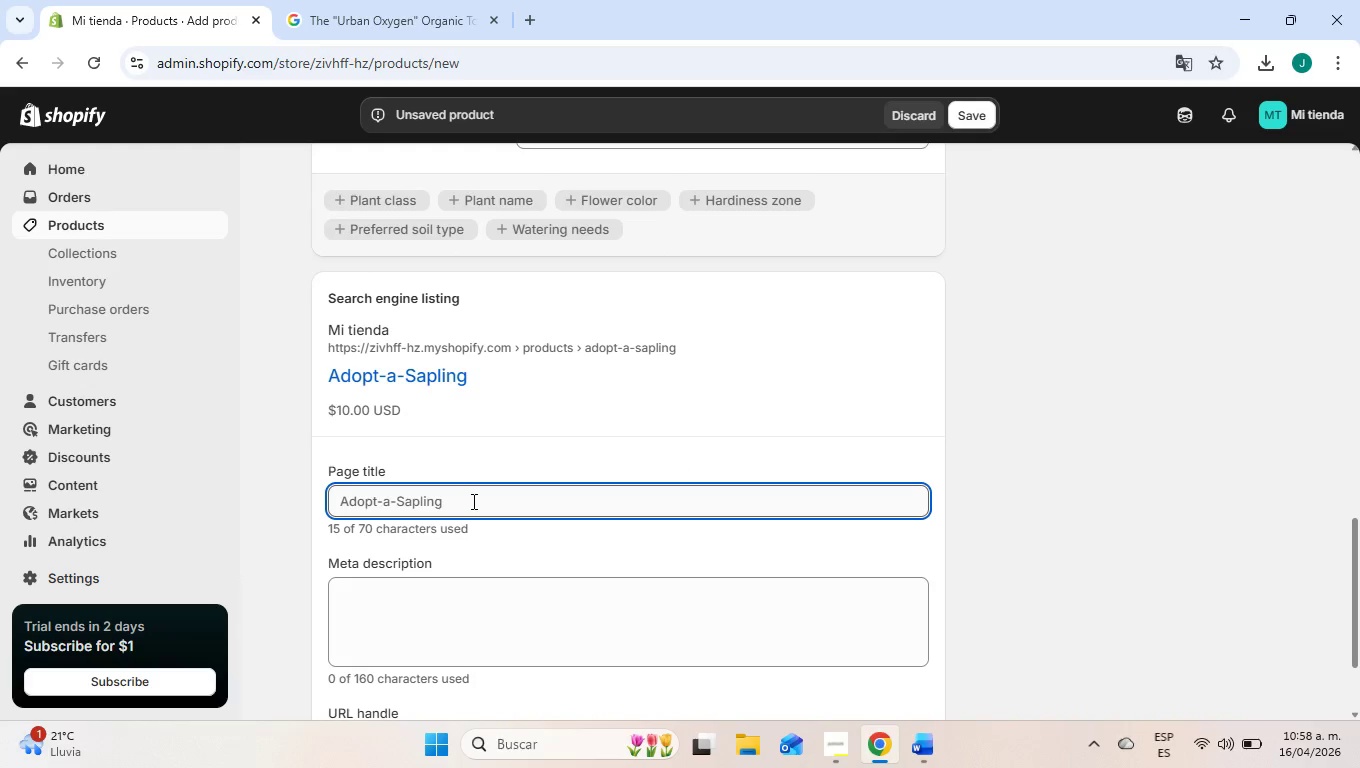 
left_click([472, 501])
 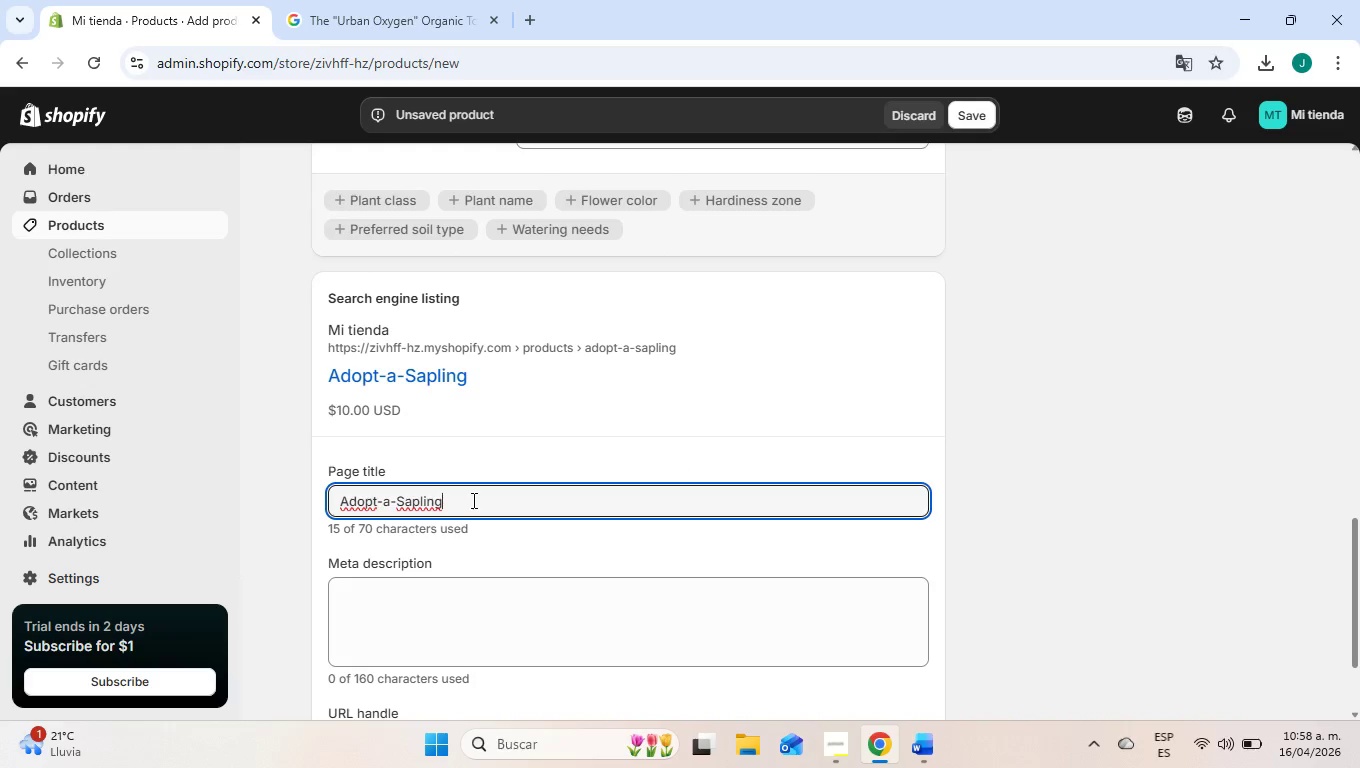 
type( l Sus)
 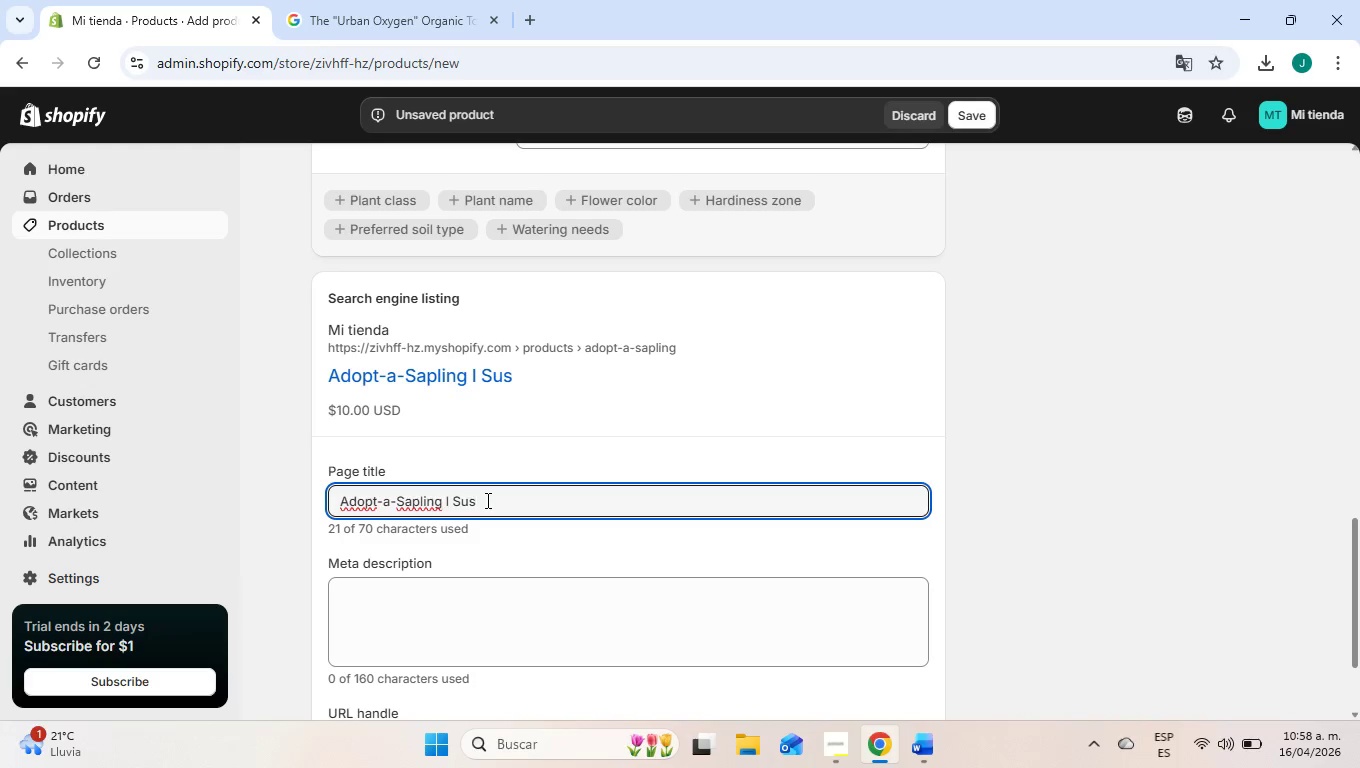 
right_click([72, 217])
 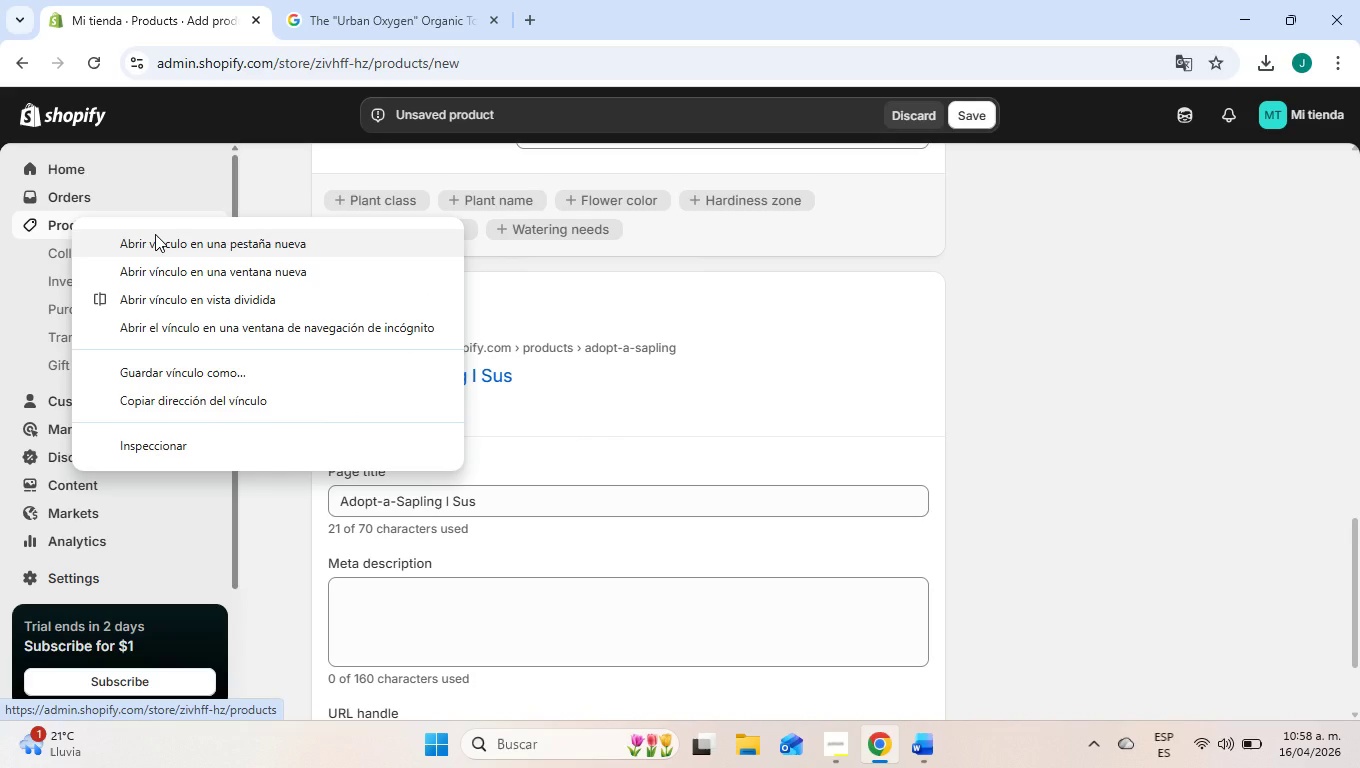 
left_click([155, 234])
 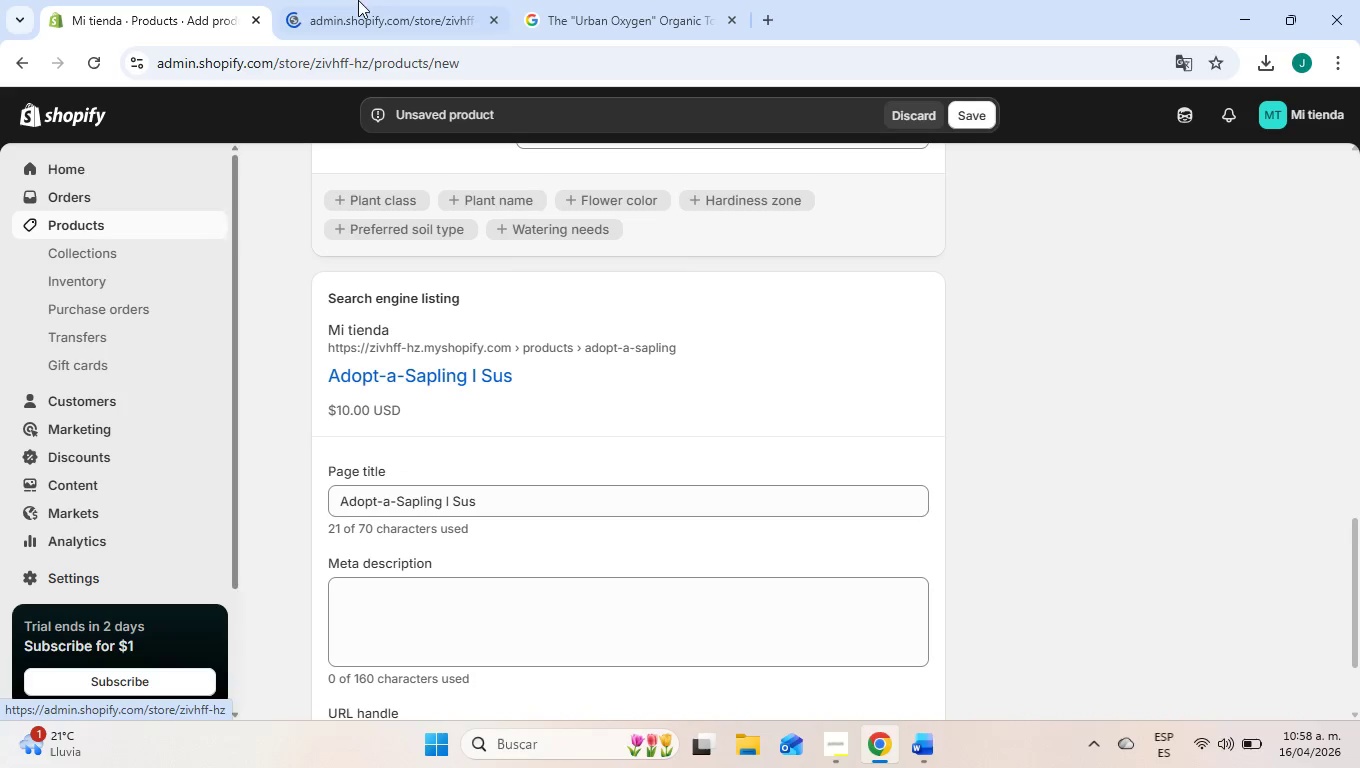 
left_click([371, 0])
 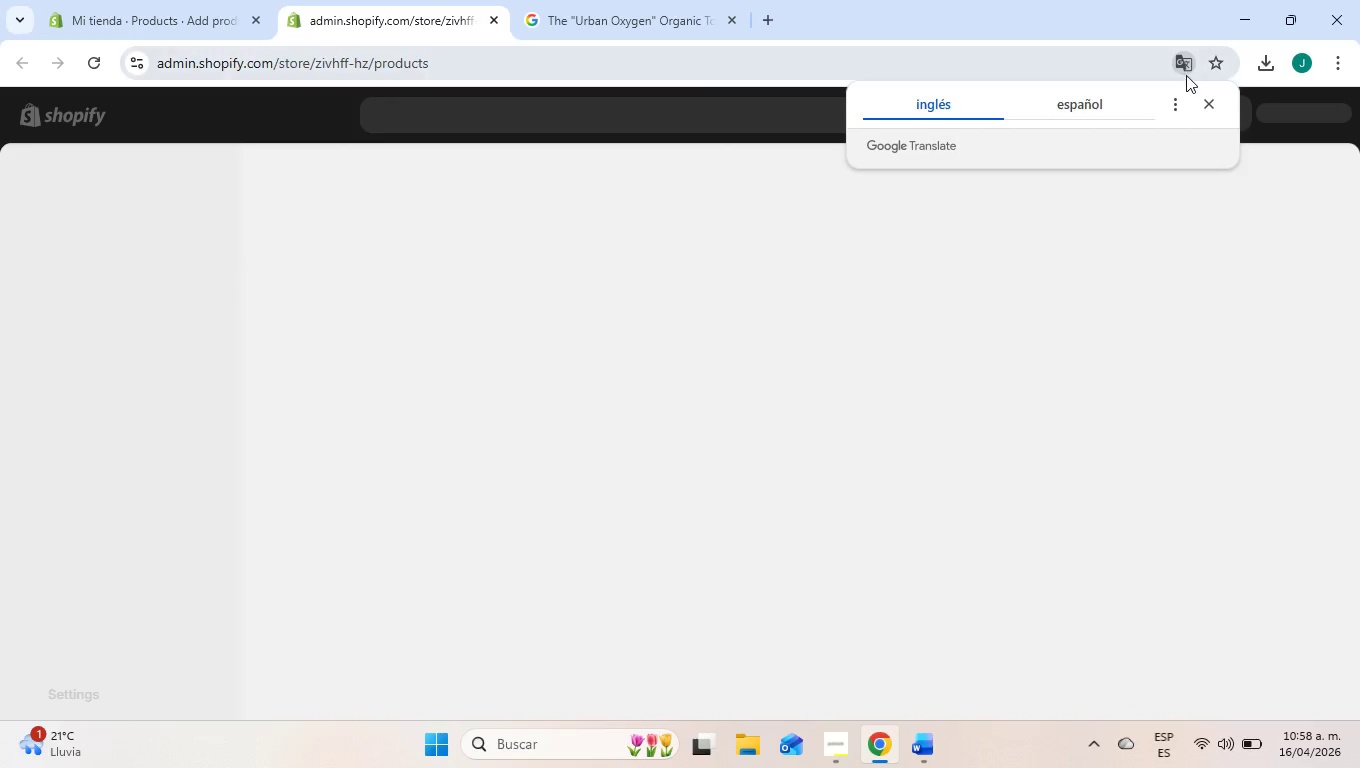 
left_click([1210, 101])
 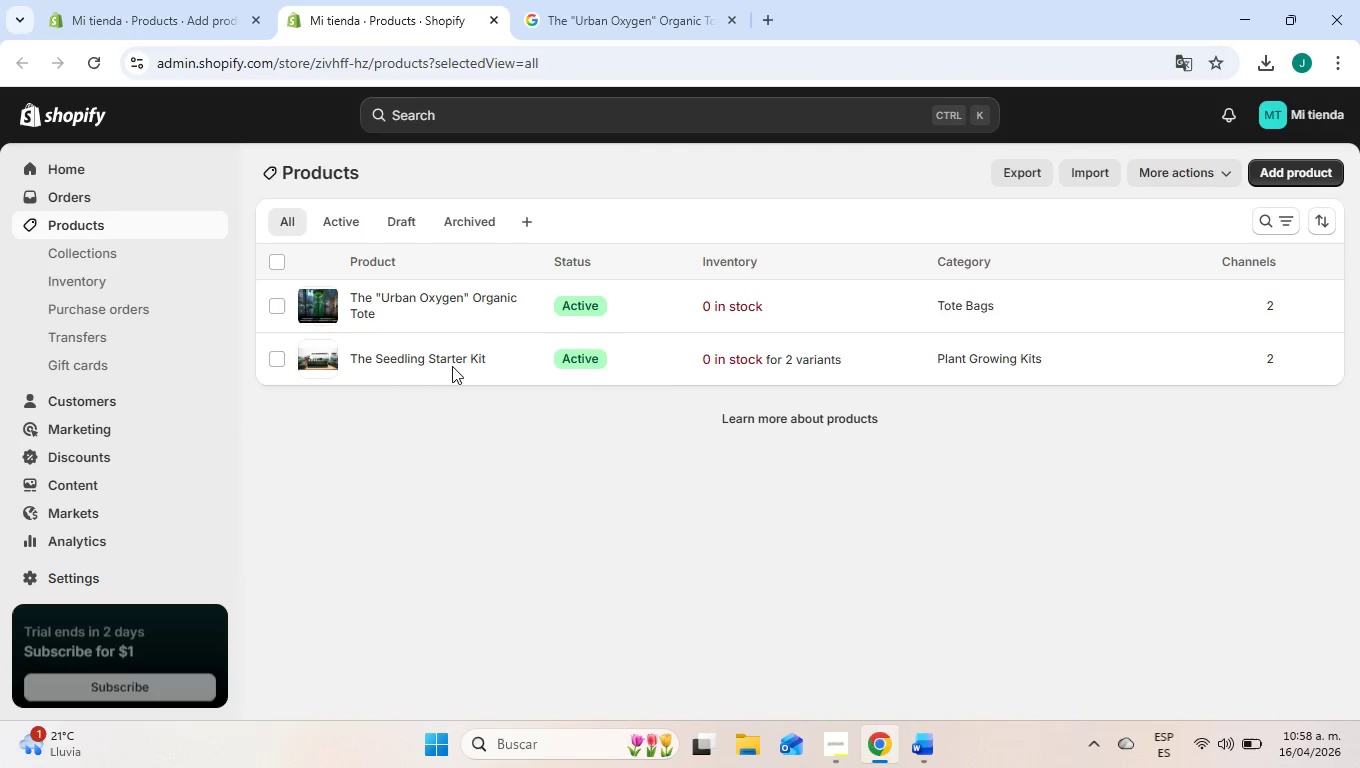 
left_click([428, 355])
 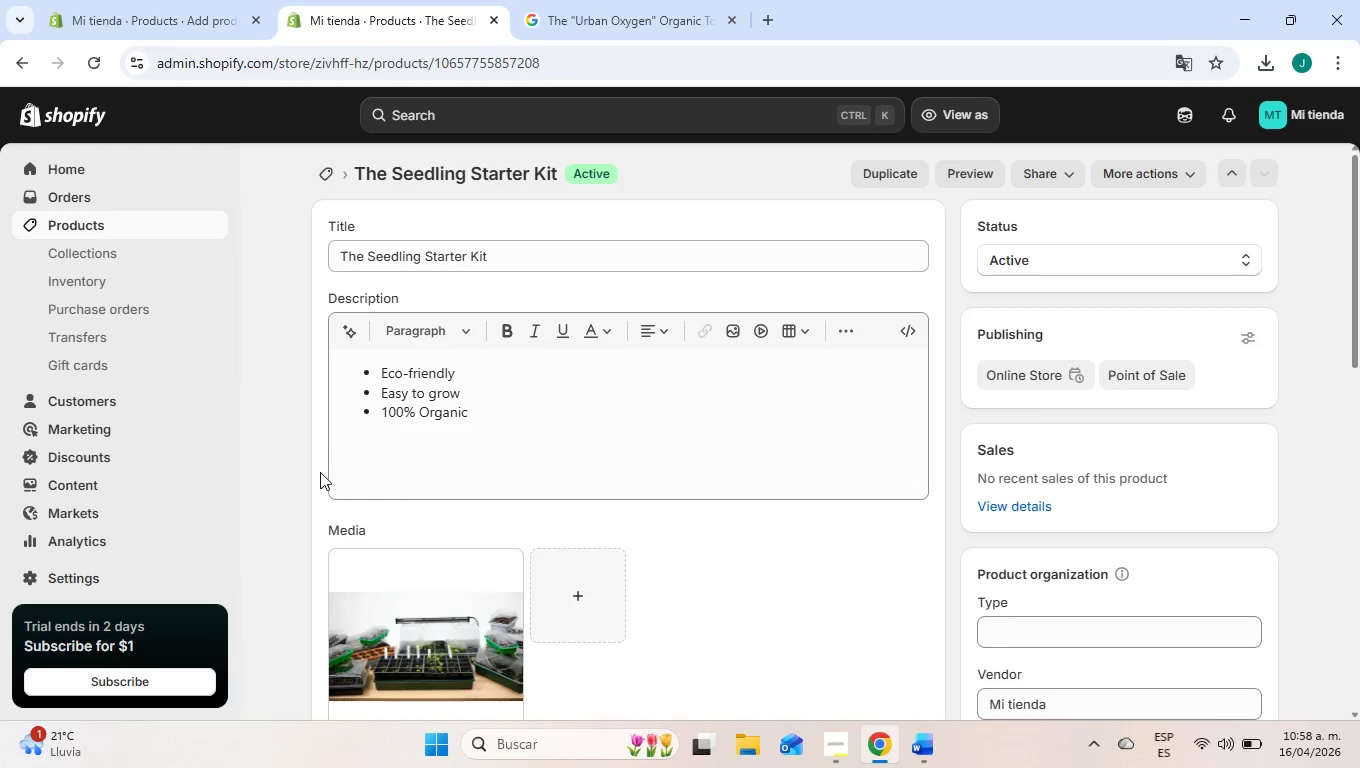 
scroll: coordinate [551, 441], scroll_direction: down, amount: 19.0
 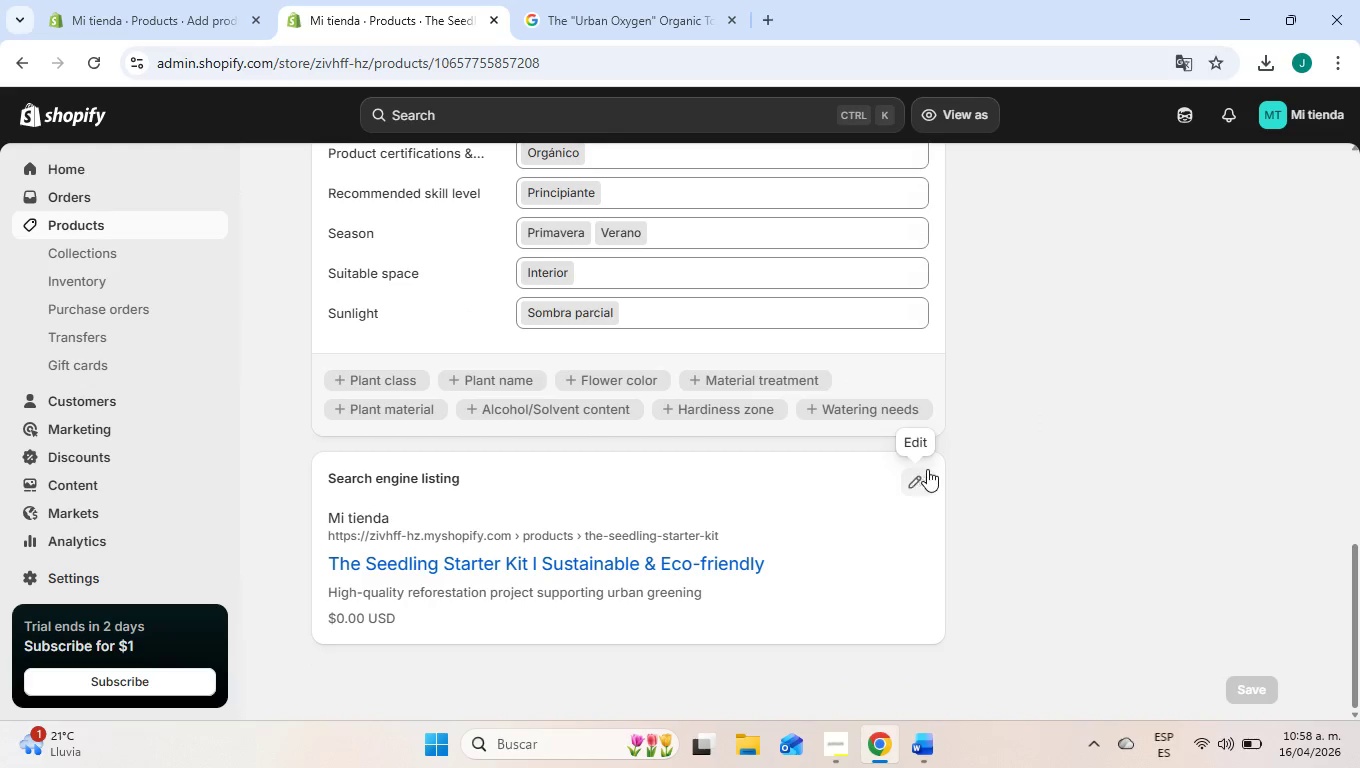 
left_click([923, 471])
 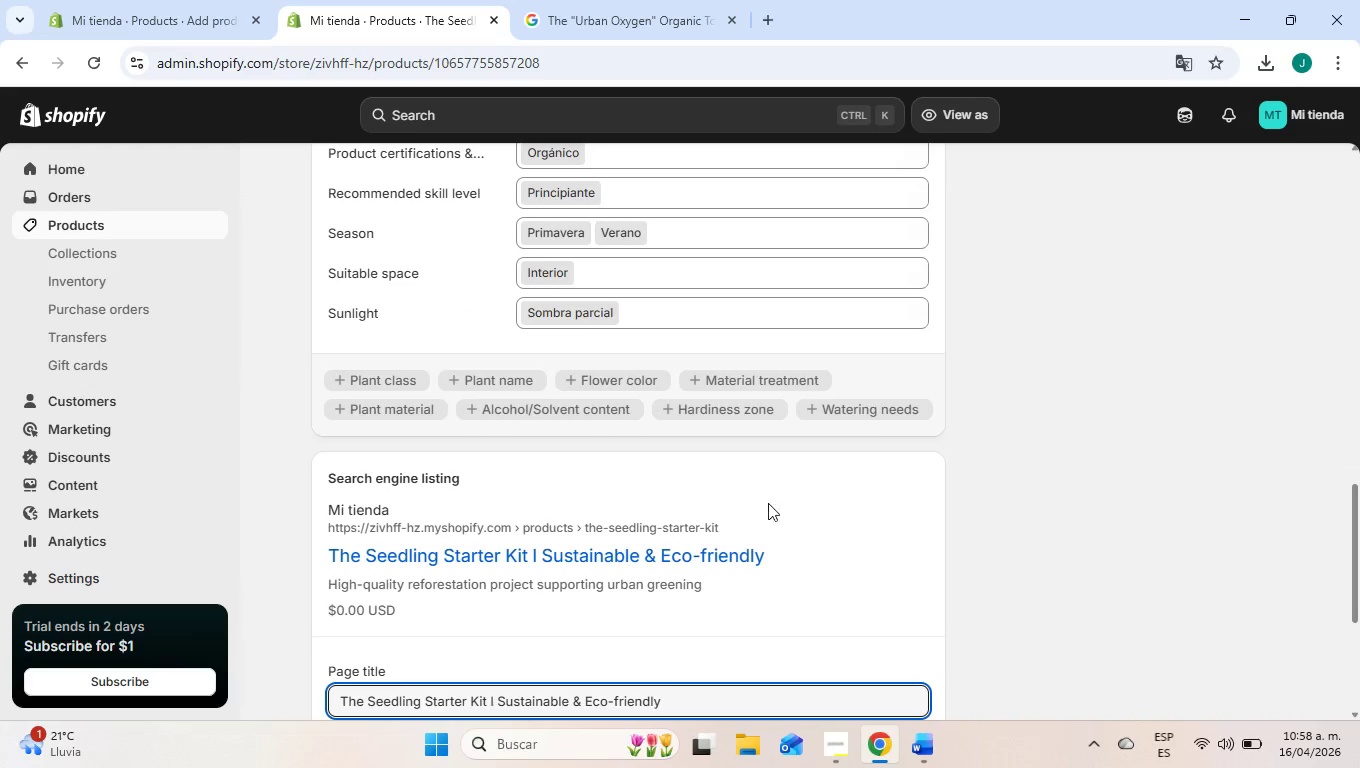 
scroll: coordinate [758, 511], scroll_direction: down, amount: 3.0
 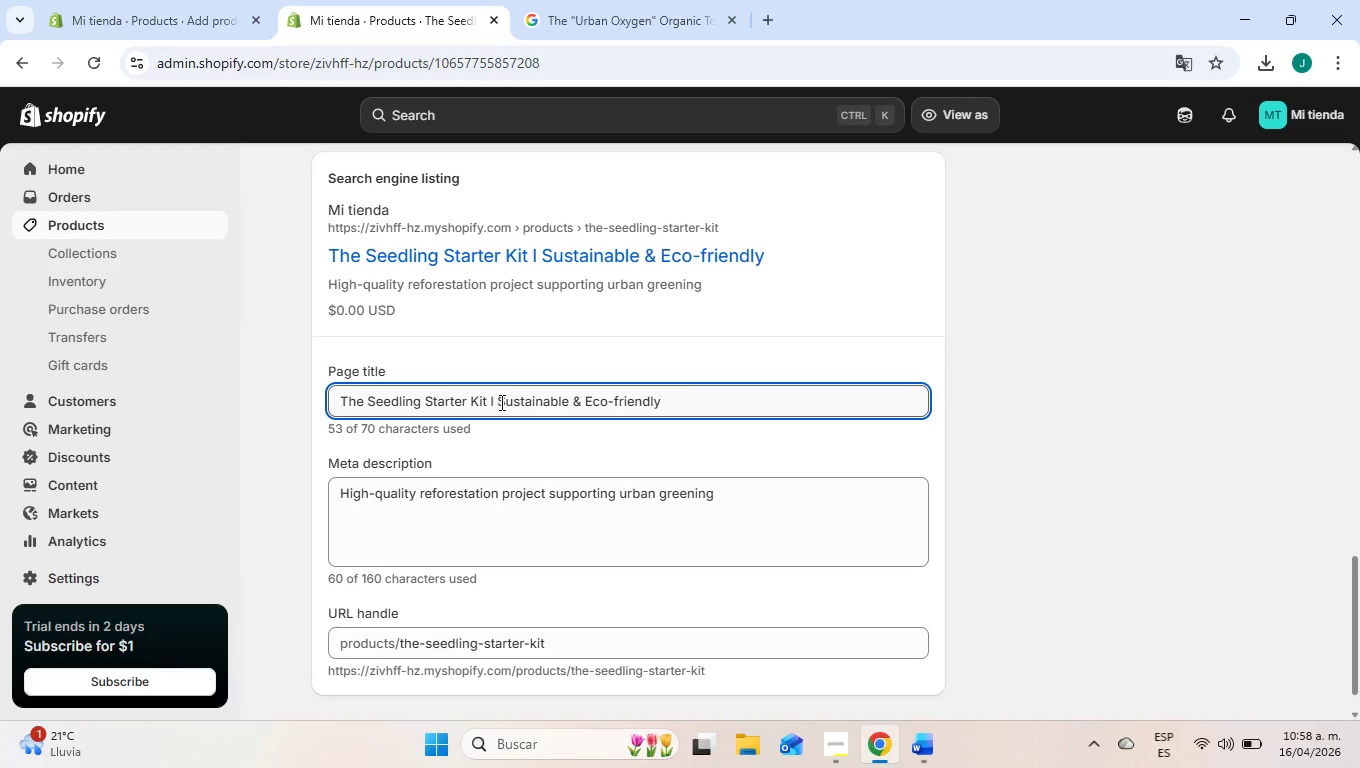 
left_click_drag(start_coordinate=[500, 402], to_coordinate=[721, 381])
 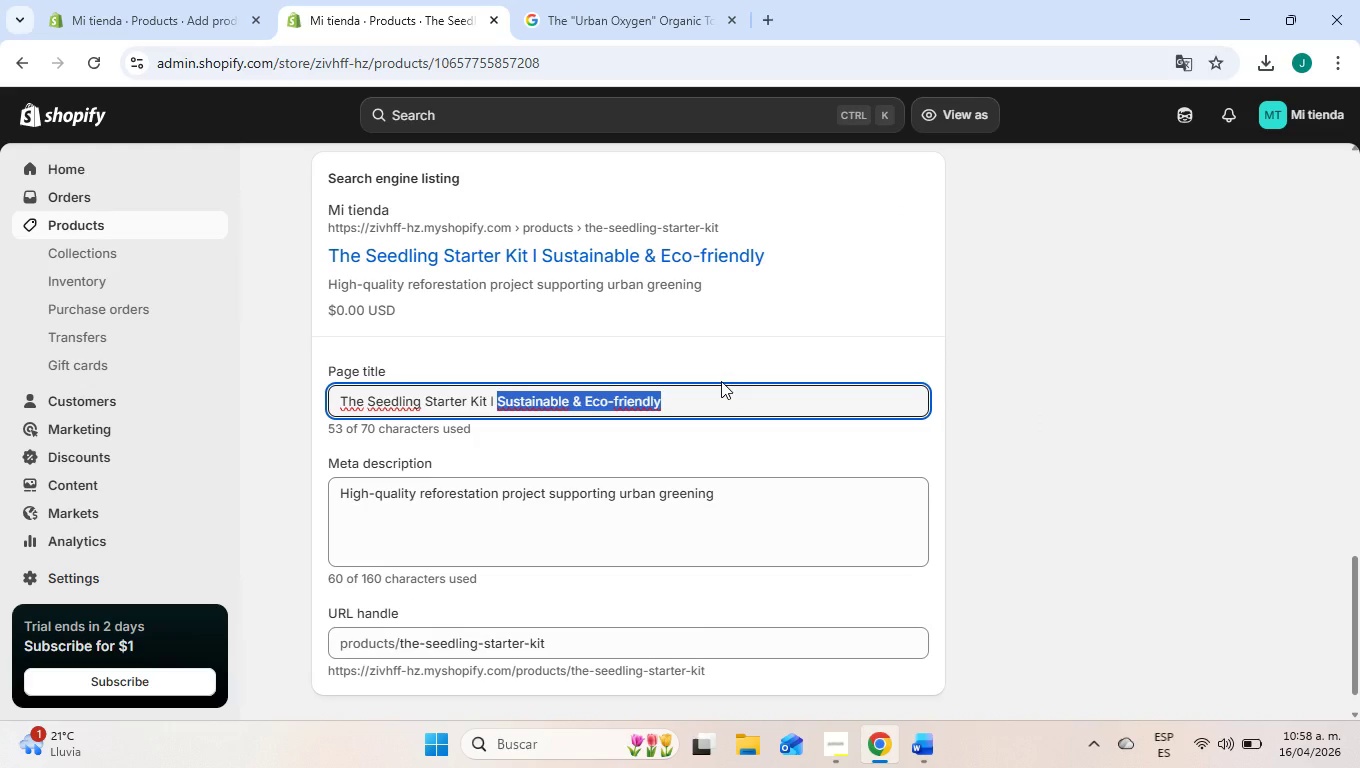 
key(Control+C)
 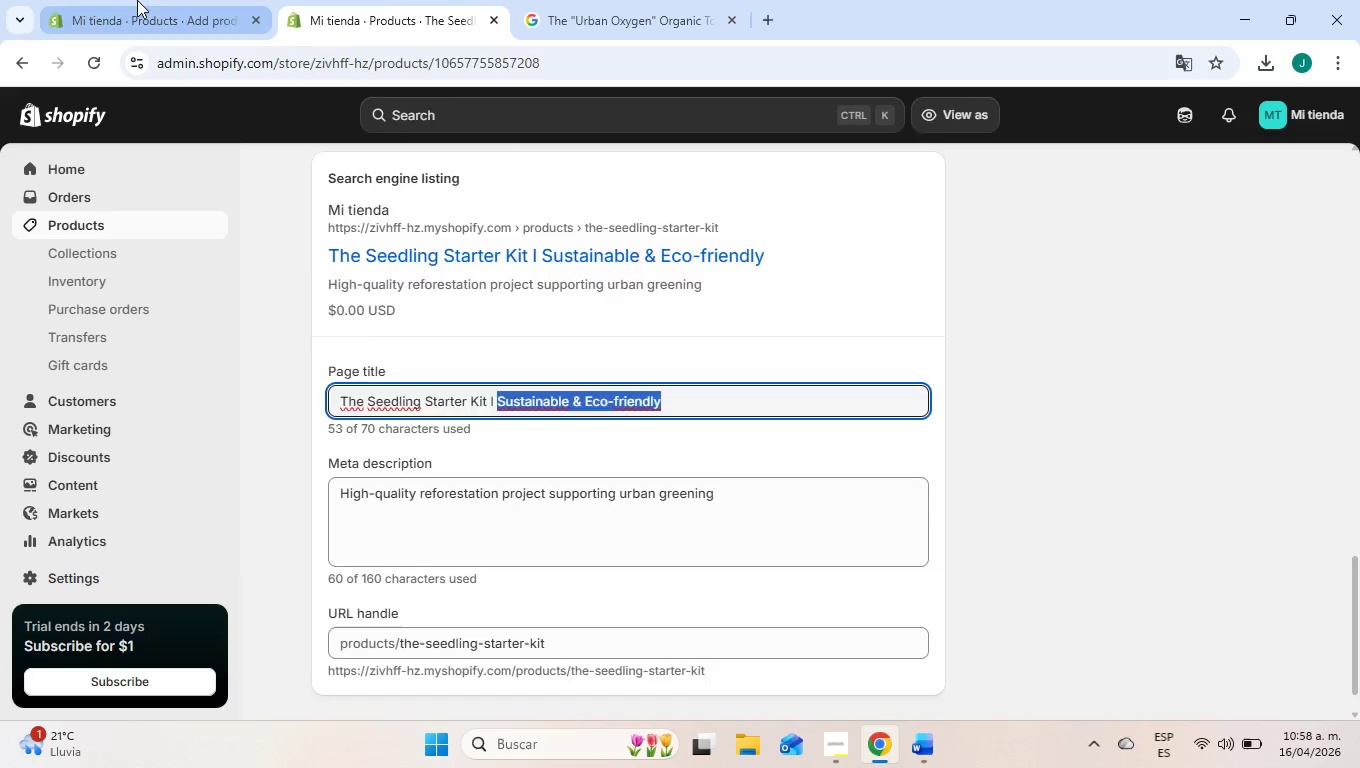 
left_click([137, 0])
 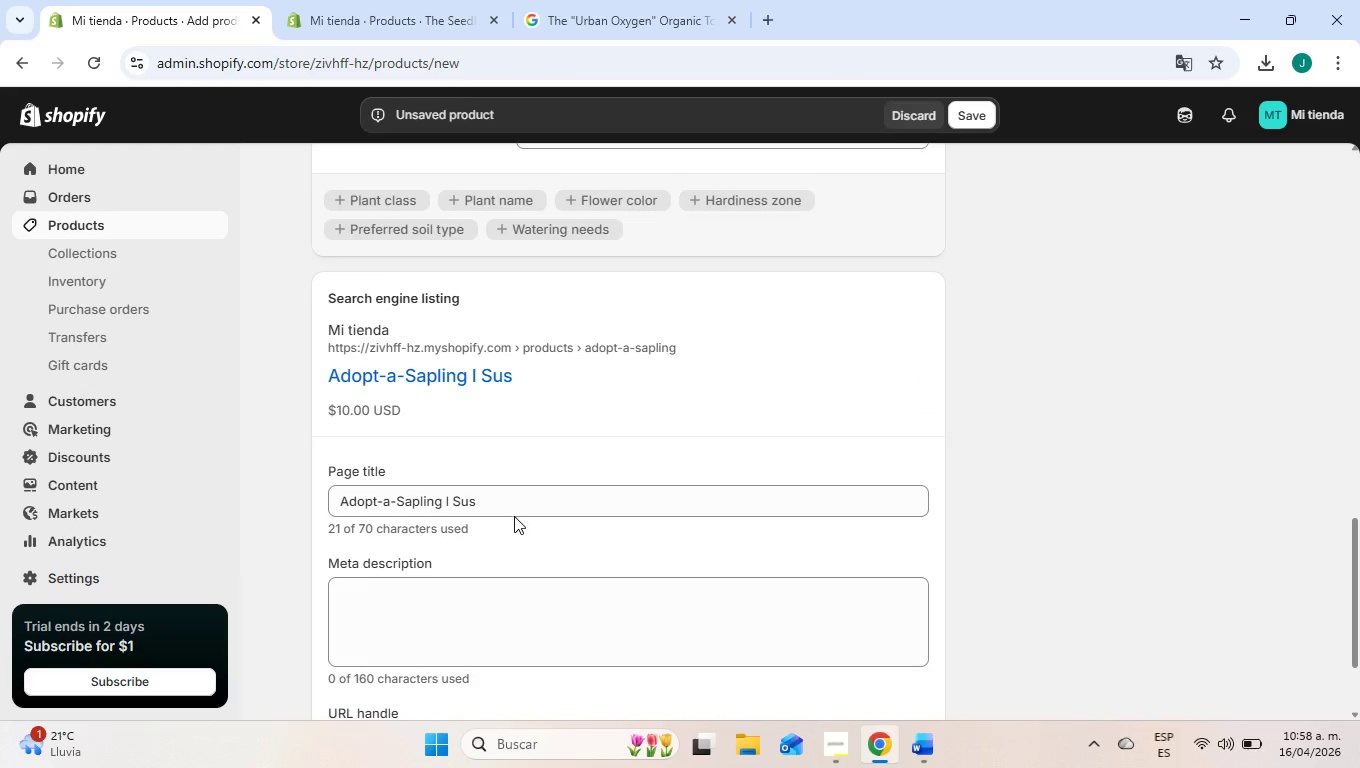 
left_click([510, 505])
 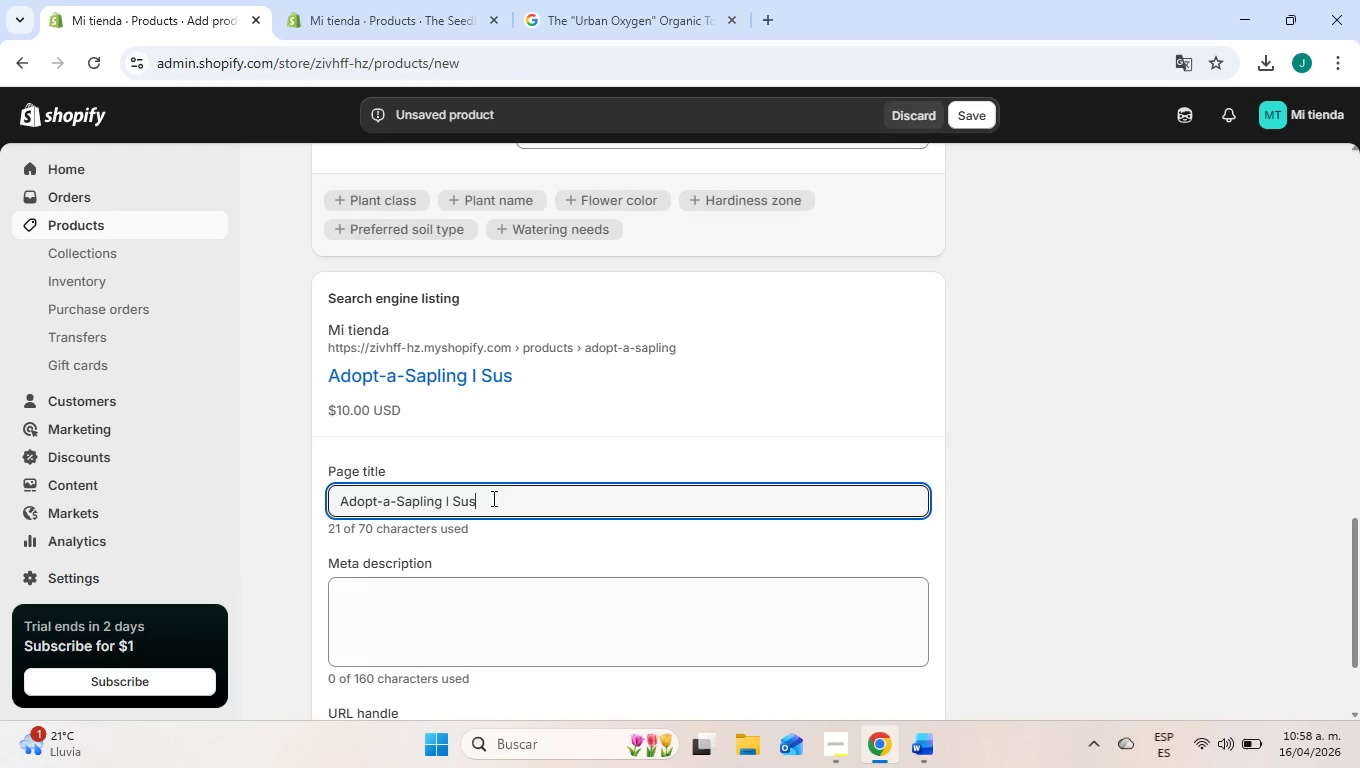 
left_click_drag(start_coordinate=[491, 498], to_coordinate=[453, 493])
 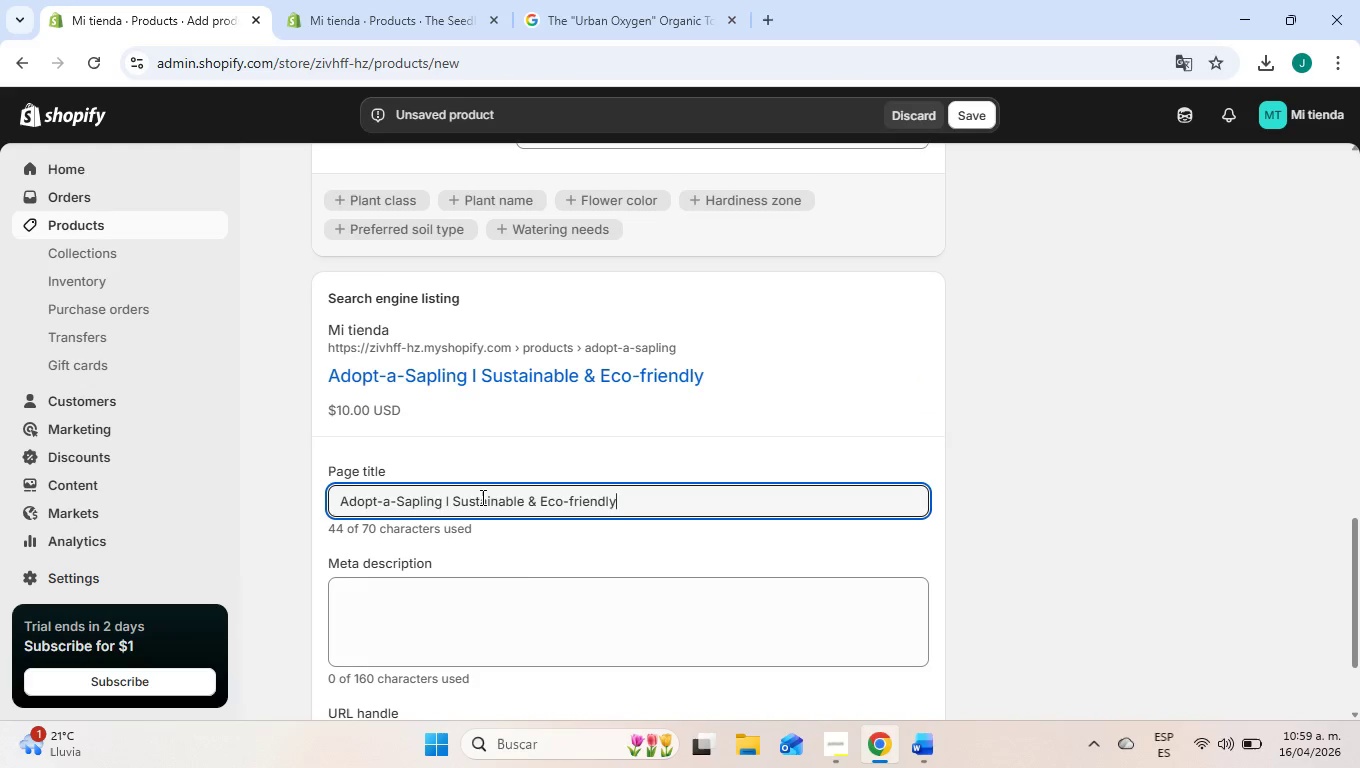 
key(Control+ControlLeft)
 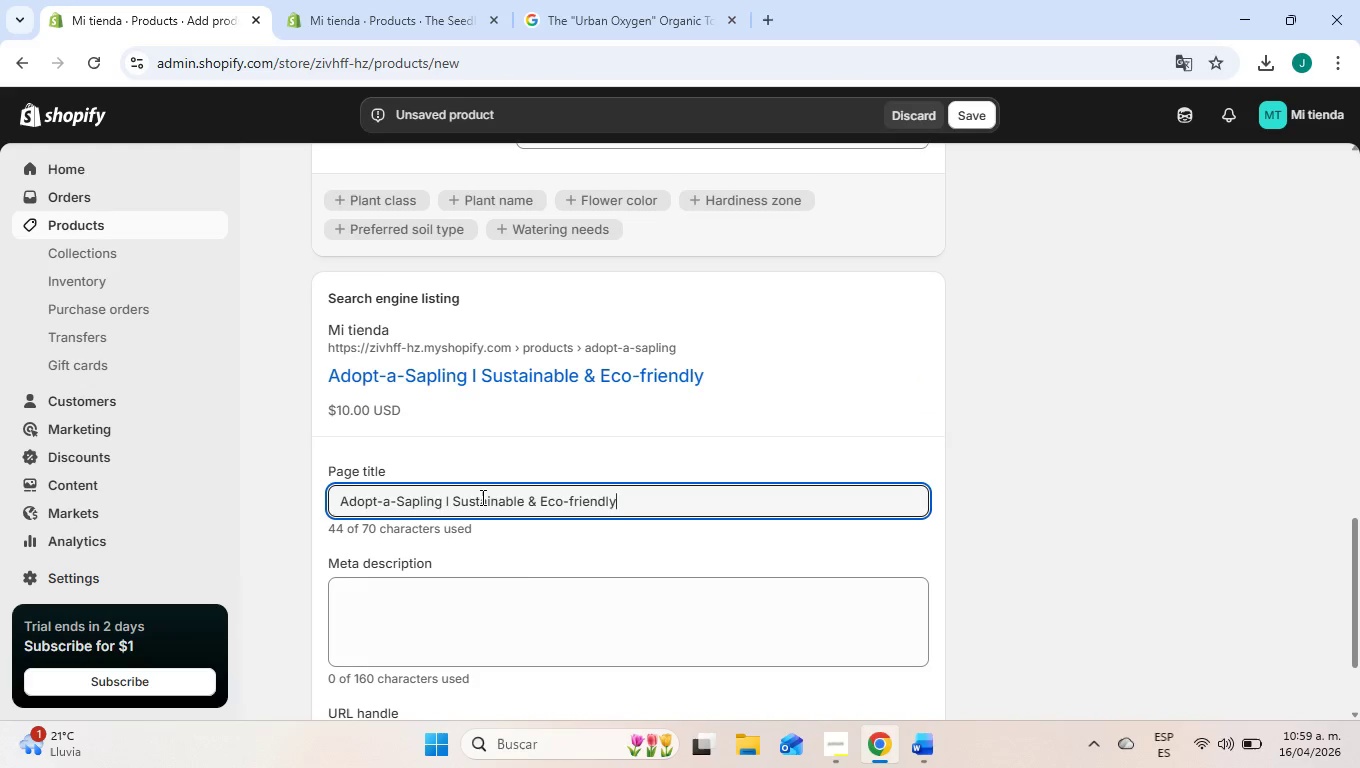 
key(Control+V)
 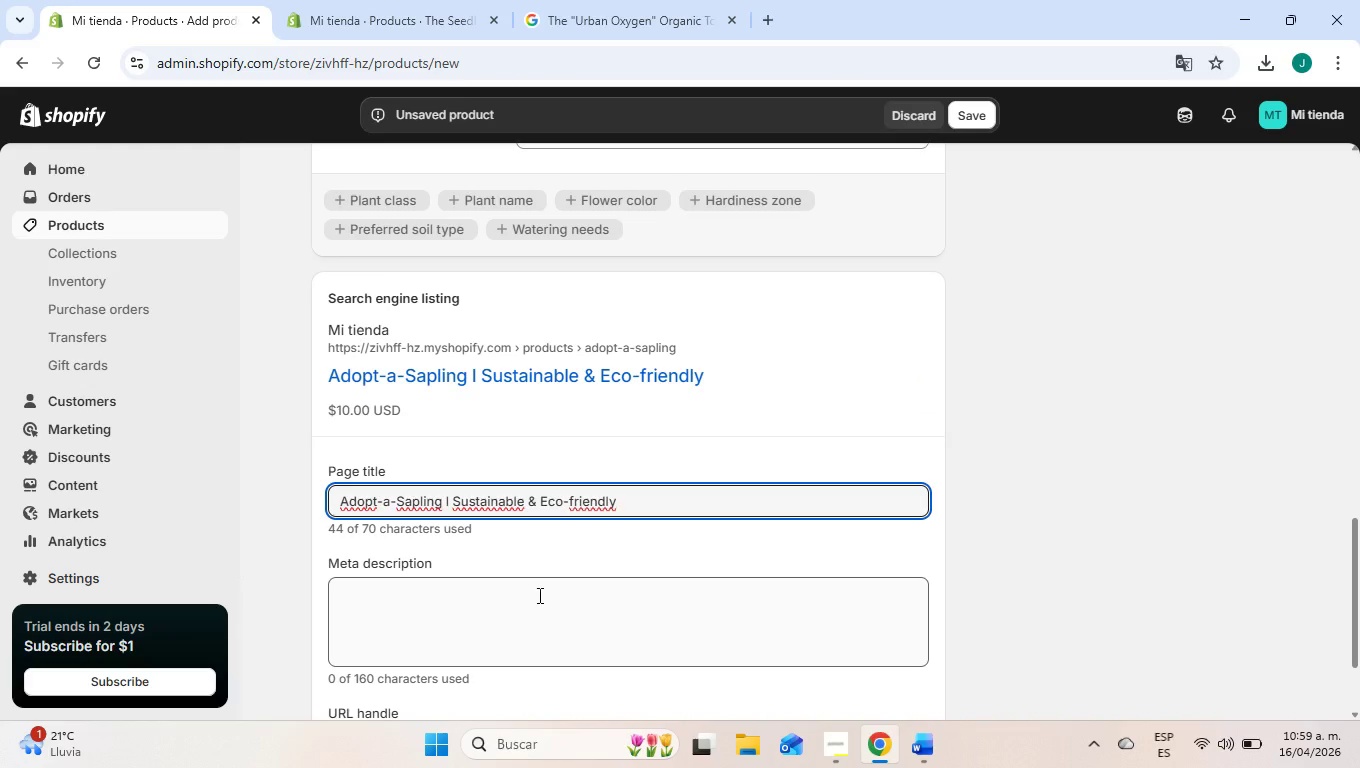 
left_click([538, 595])
 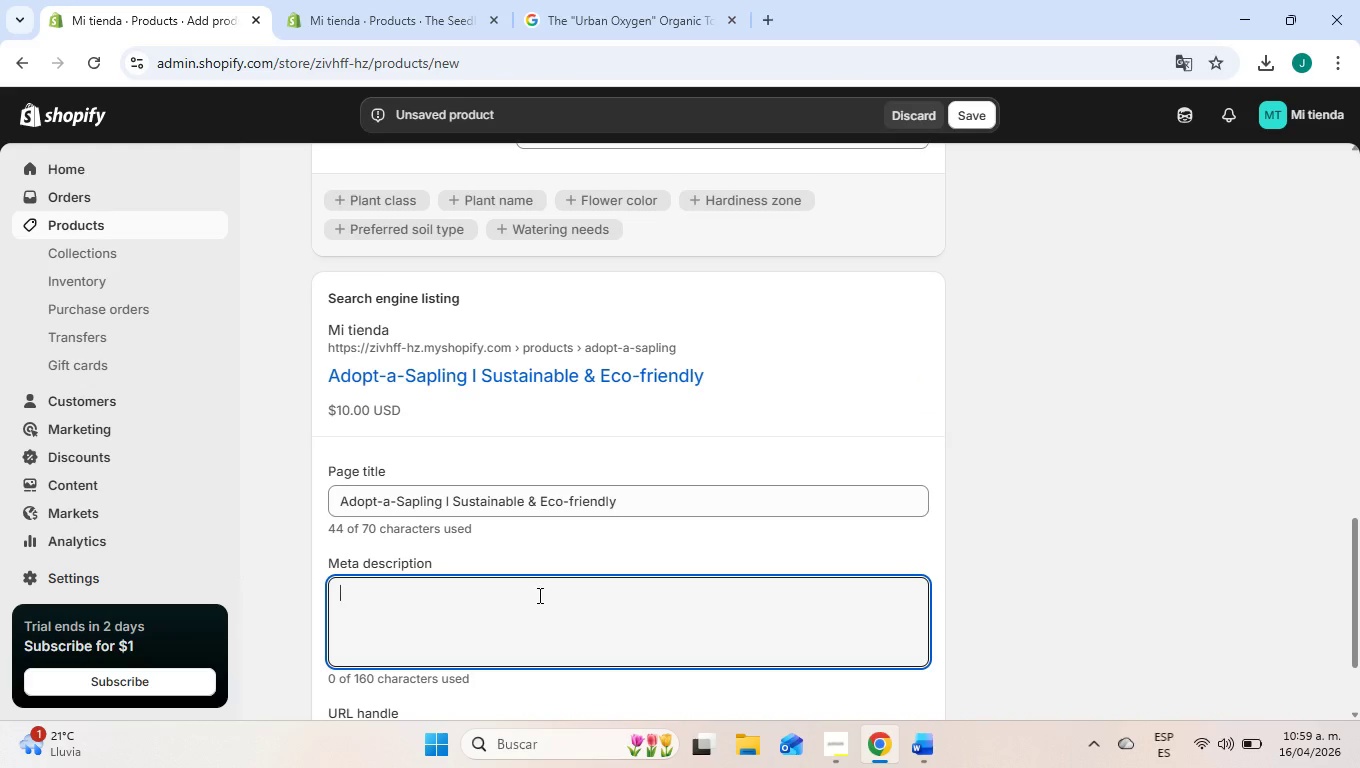 
scroll: coordinate [566, 472], scroll_direction: down, amount: 2.0
 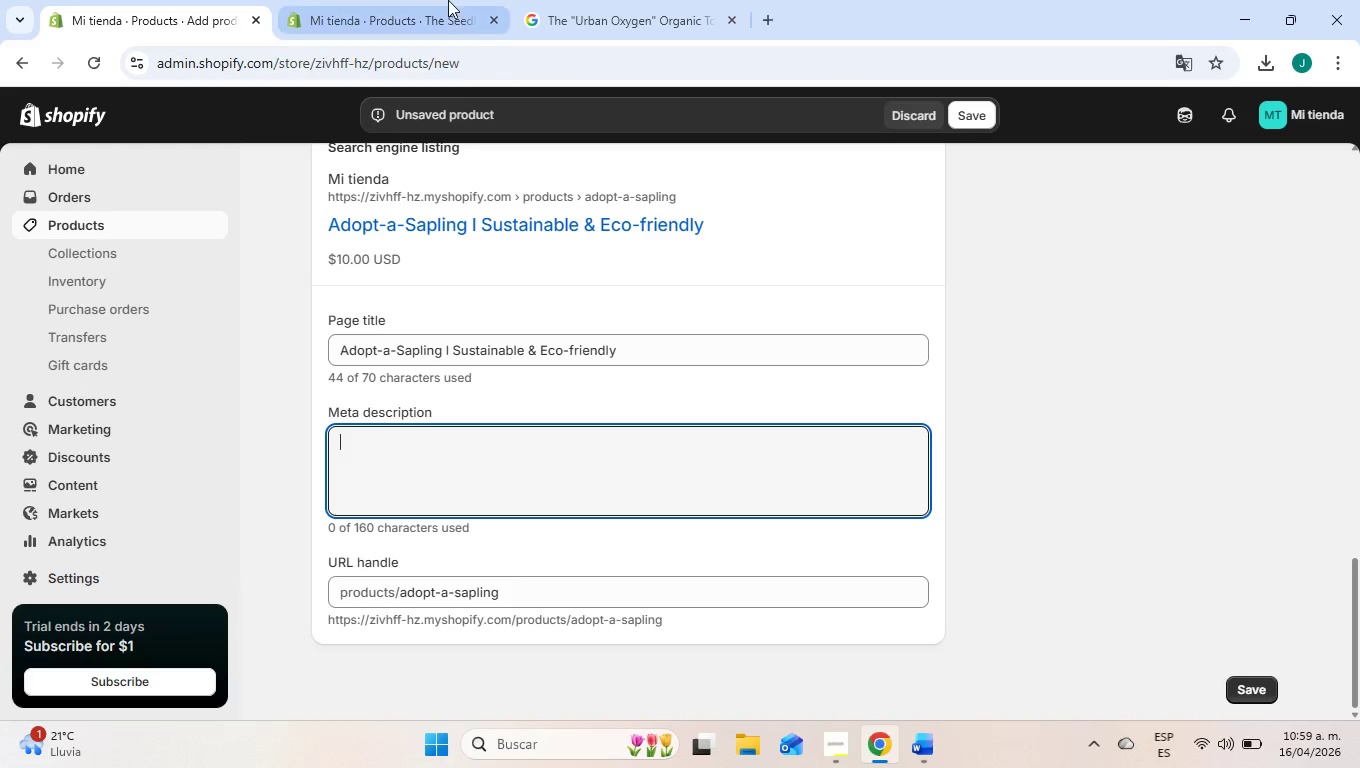 
left_click([415, 0])
 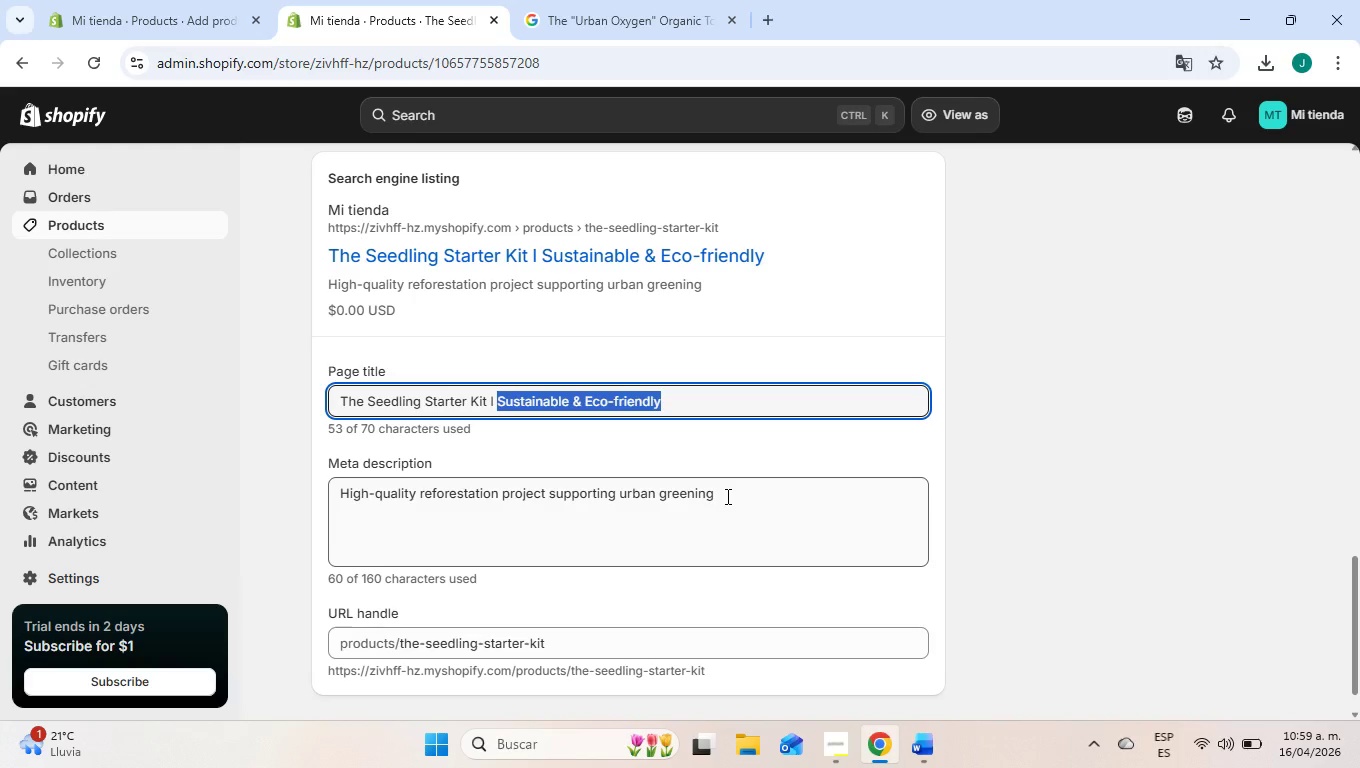 
wait(5.94)
 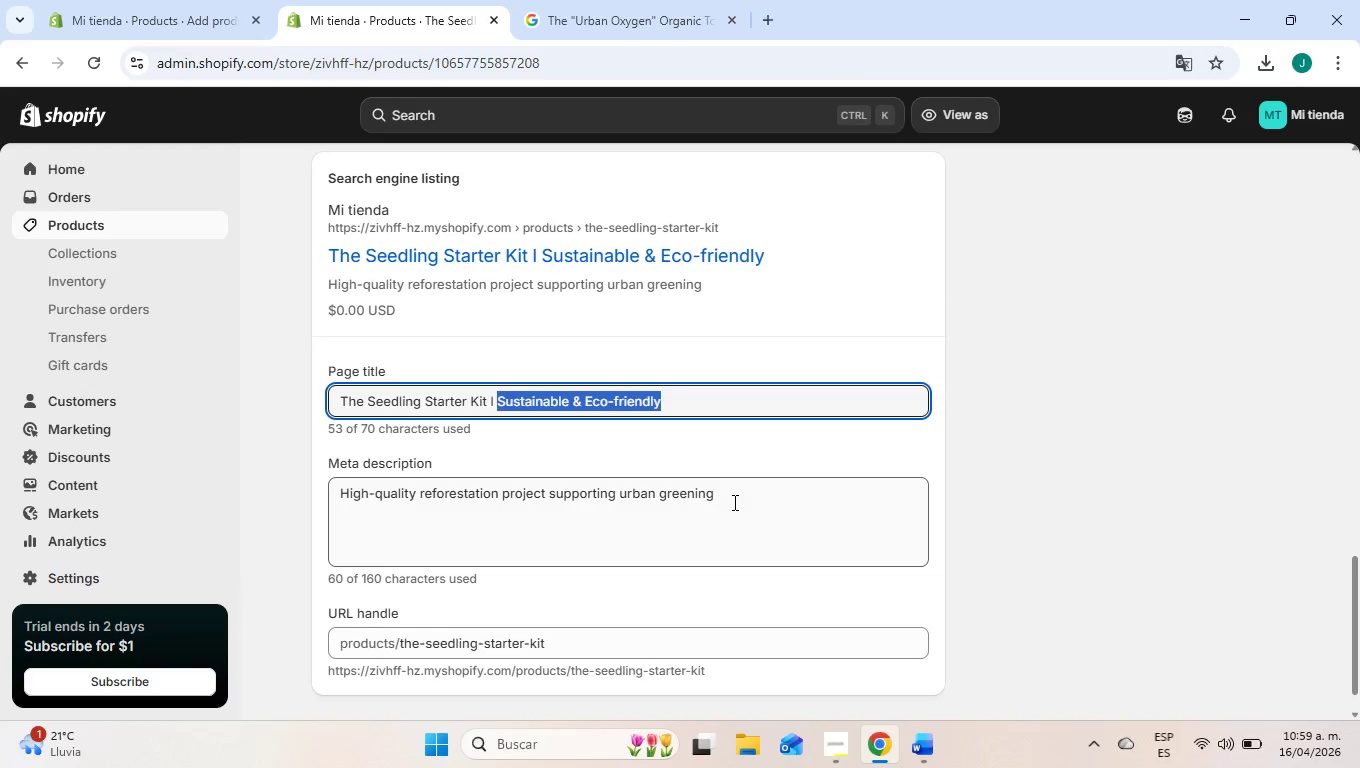 
left_click_drag(start_coordinate=[726, 496], to_coordinate=[266, 496])
 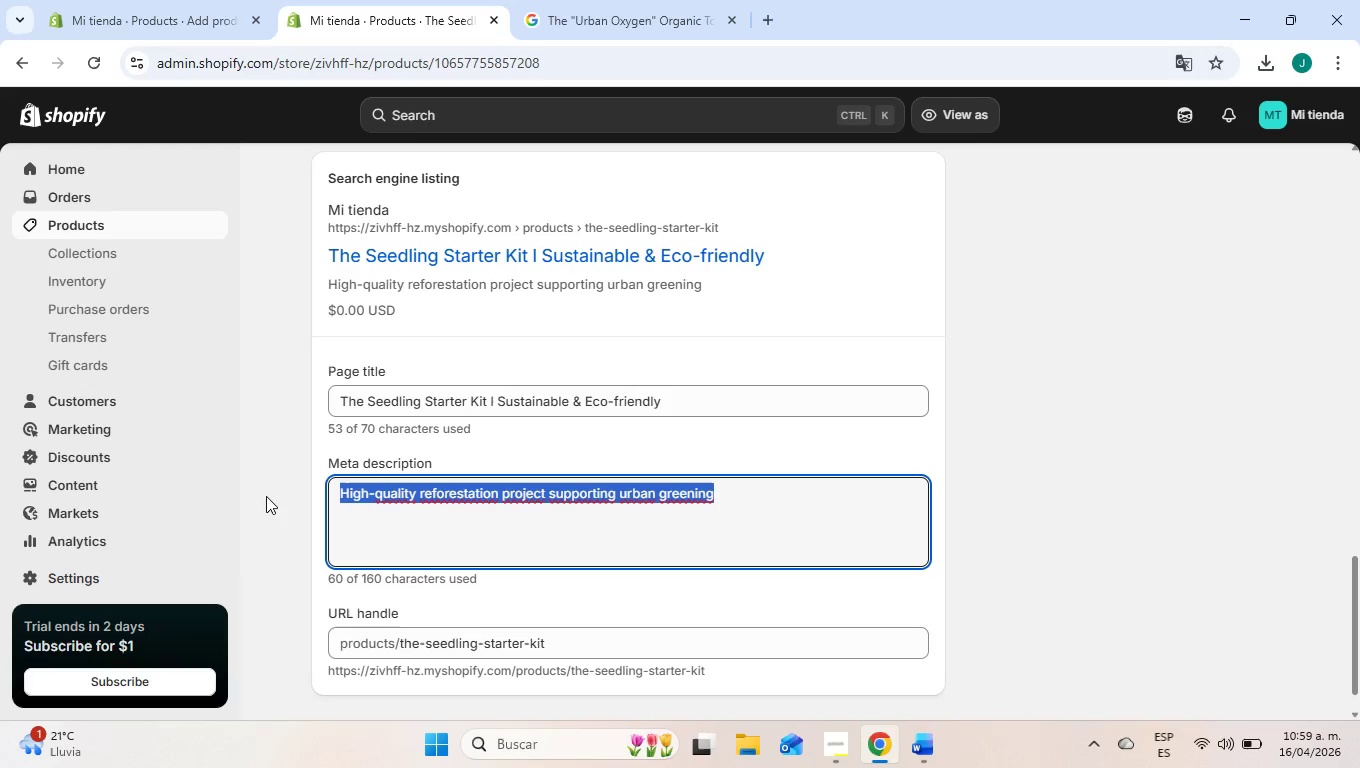 
key(Control+C)
 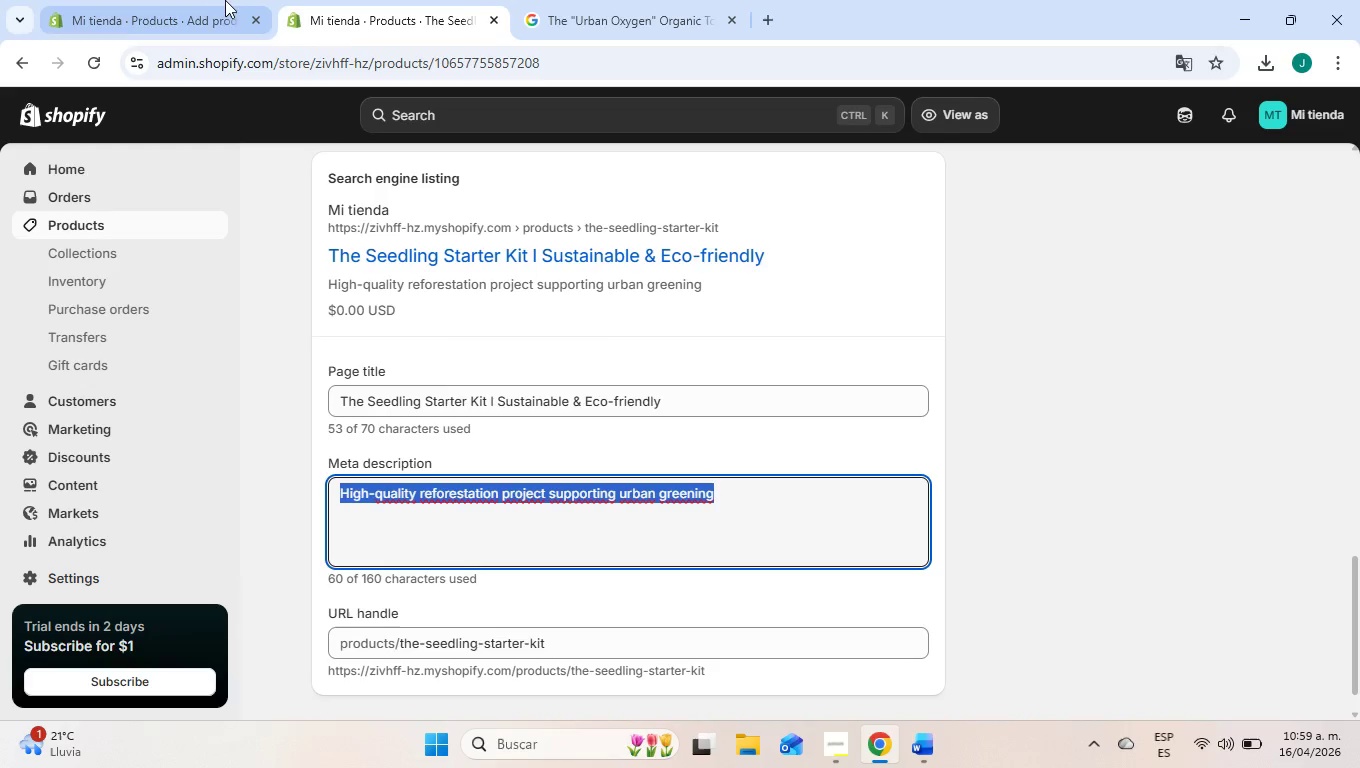 
left_click([220, 0])
 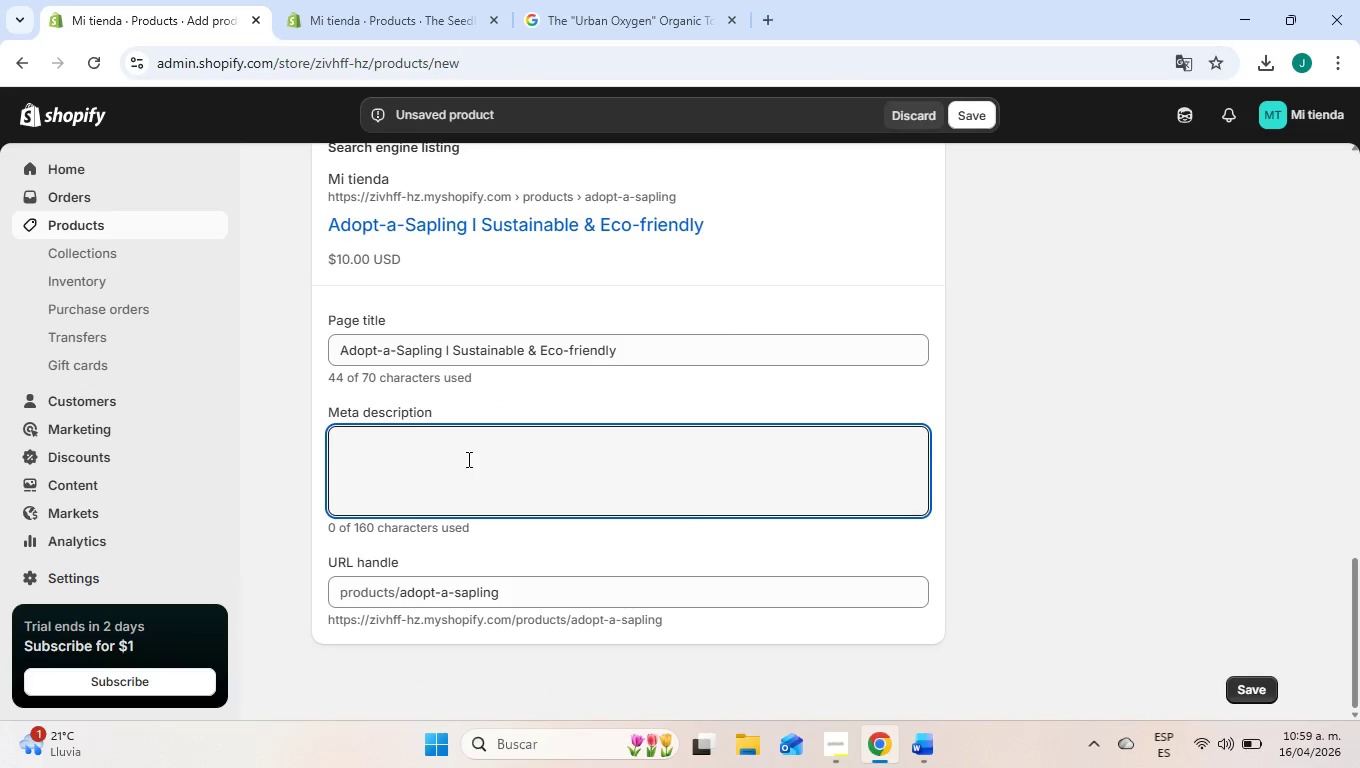 
key(Control+ControlLeft)
 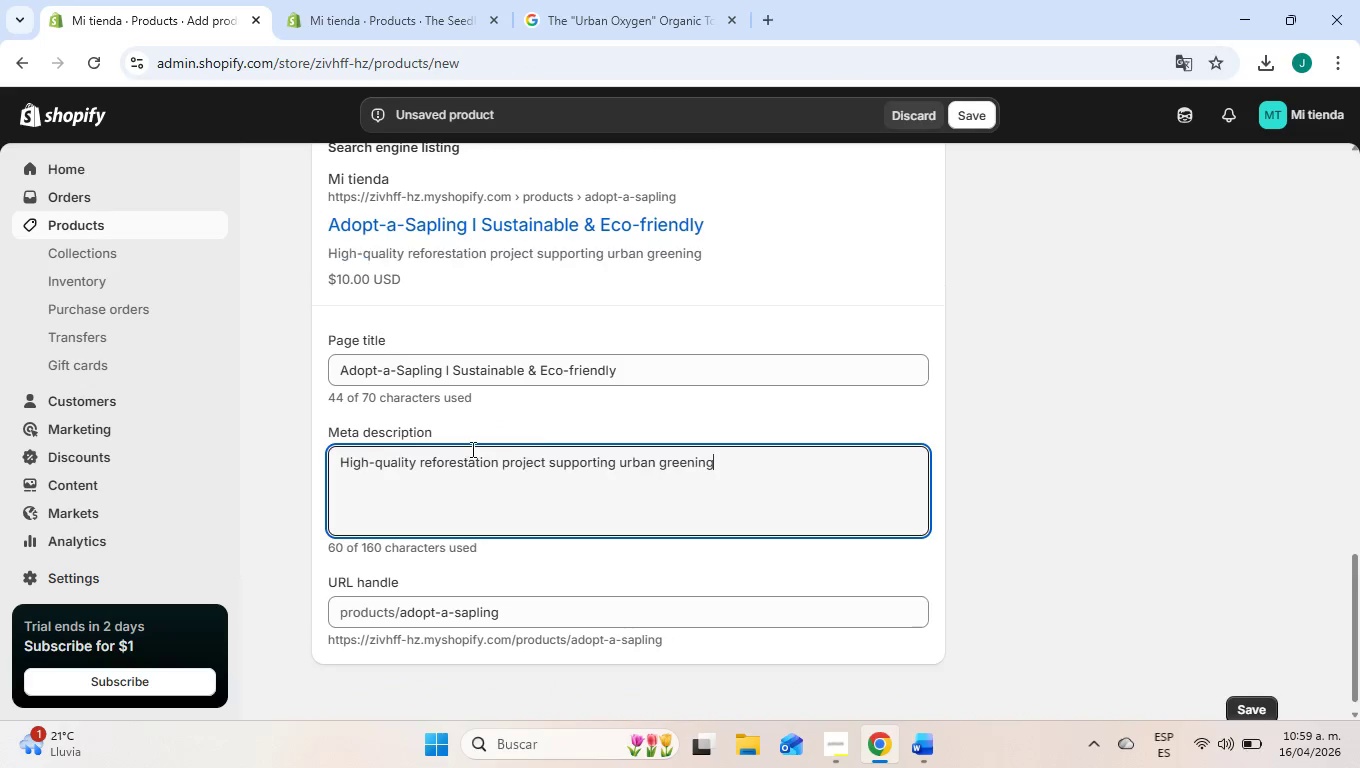 
key(Control+V)
 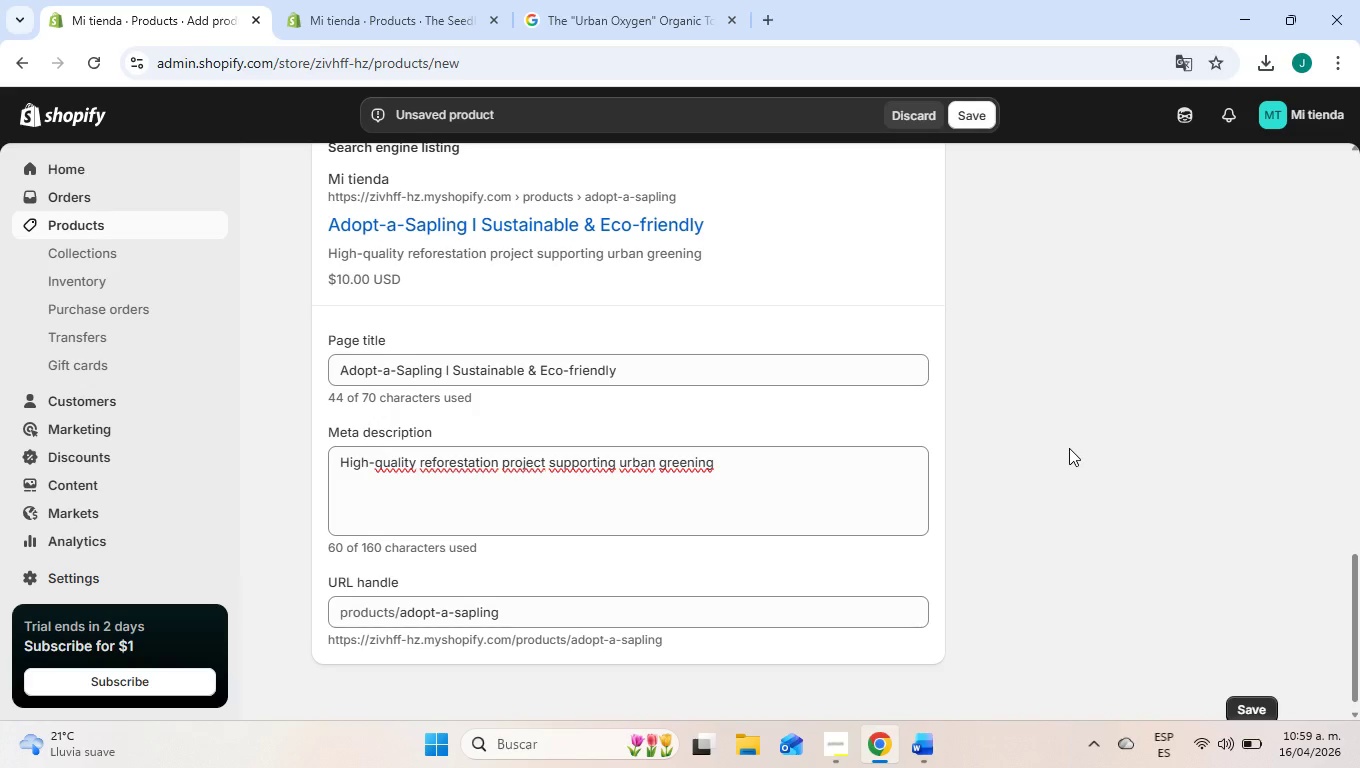 
wait(36.41)
 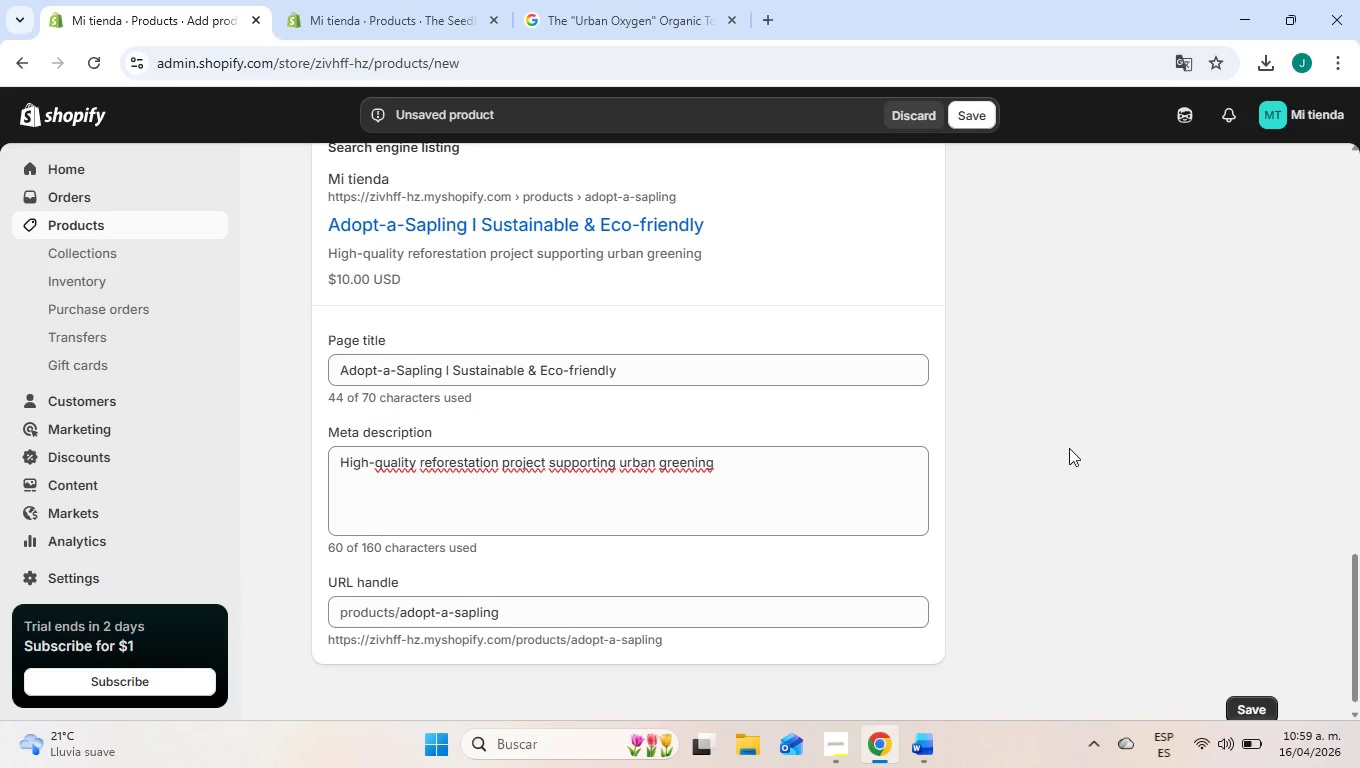 
scroll: coordinate [994, 427], scroll_direction: up, amount: 4.0
 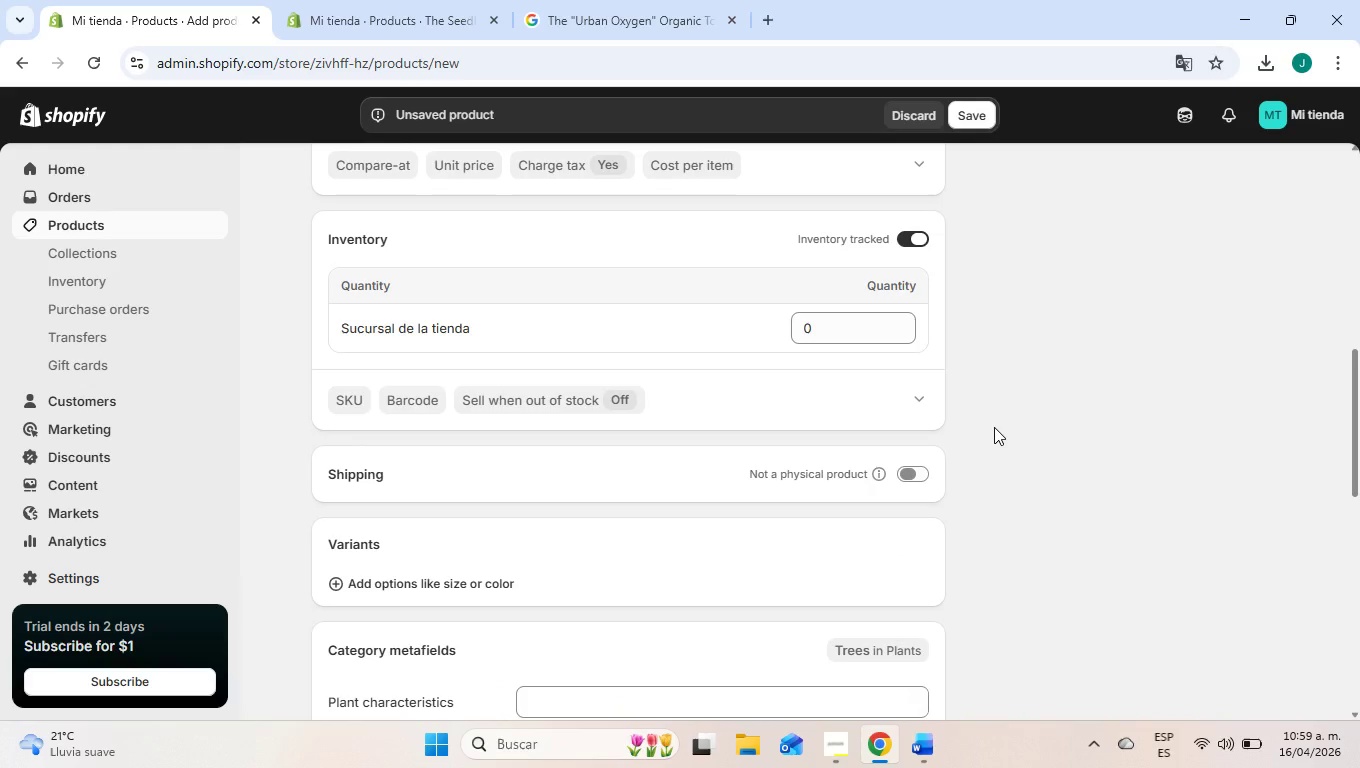 
mouse_move([904, 470])
 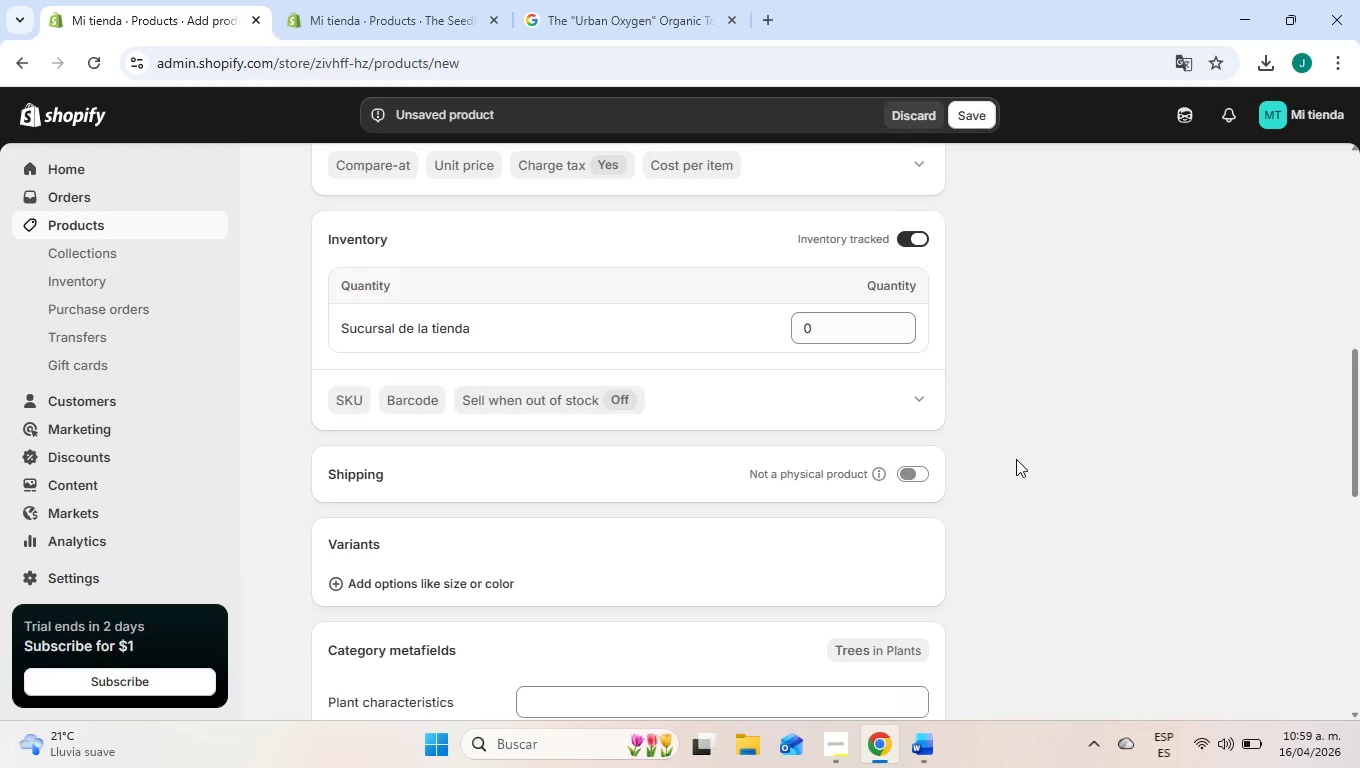 
scroll: coordinate [1016, 459], scroll_direction: down, amount: 2.0
 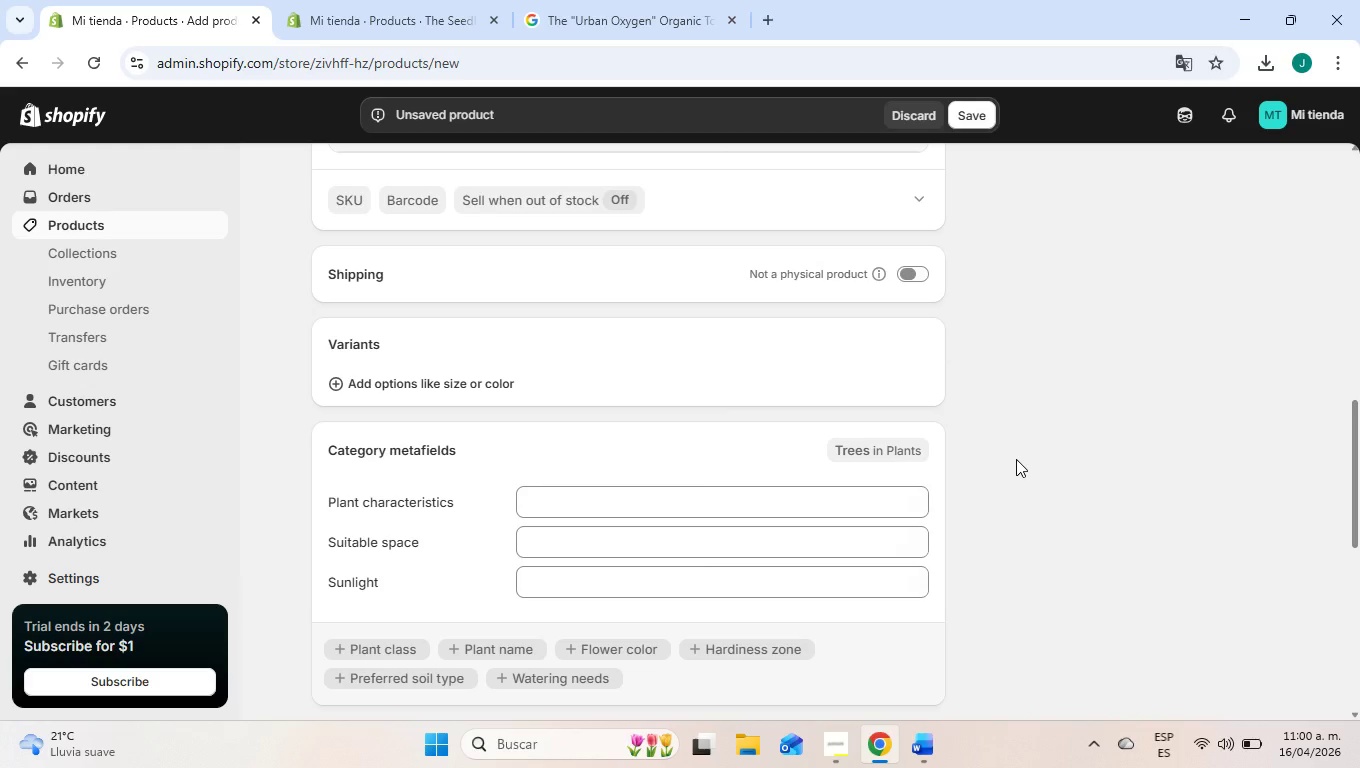 
scroll: coordinate [1016, 459], scroll_direction: up, amount: 4.0
 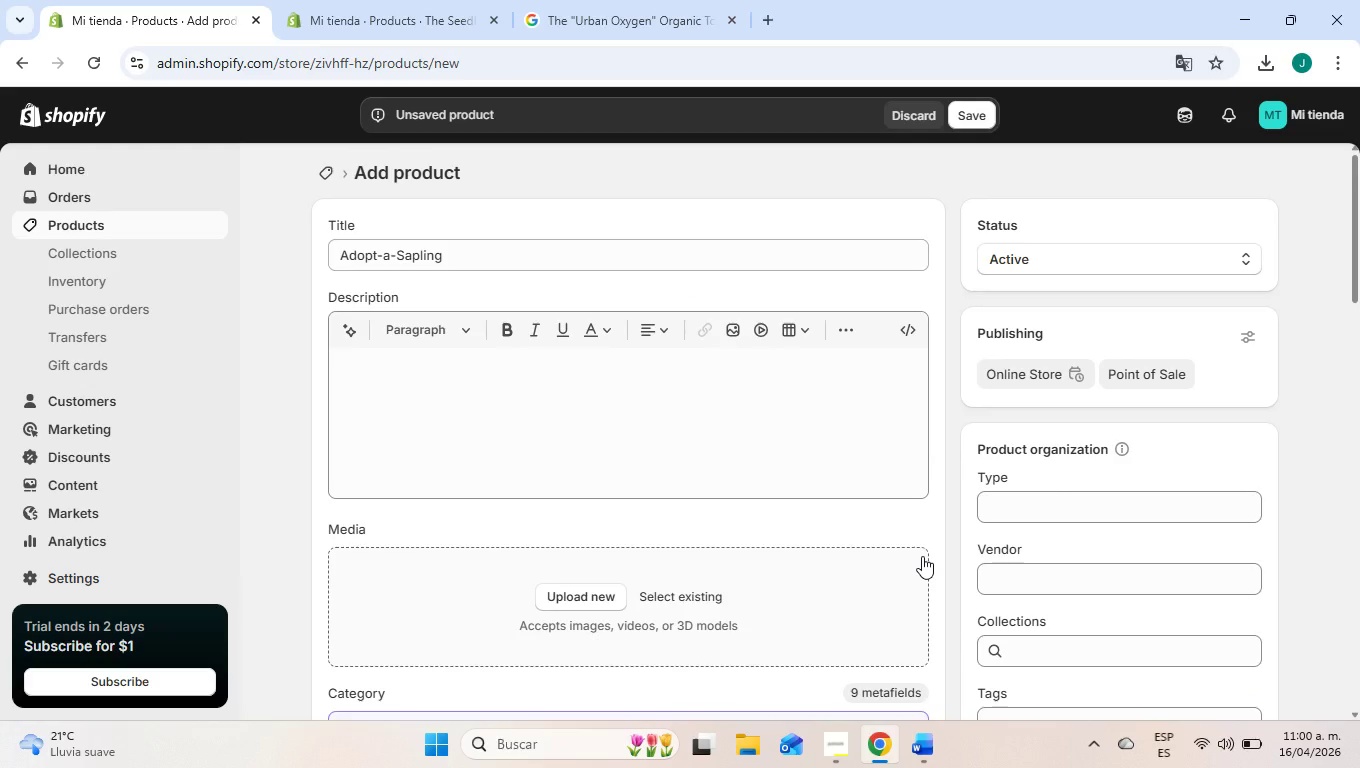 
scroll: coordinate [933, 533], scroll_direction: down, amount: 14.0
 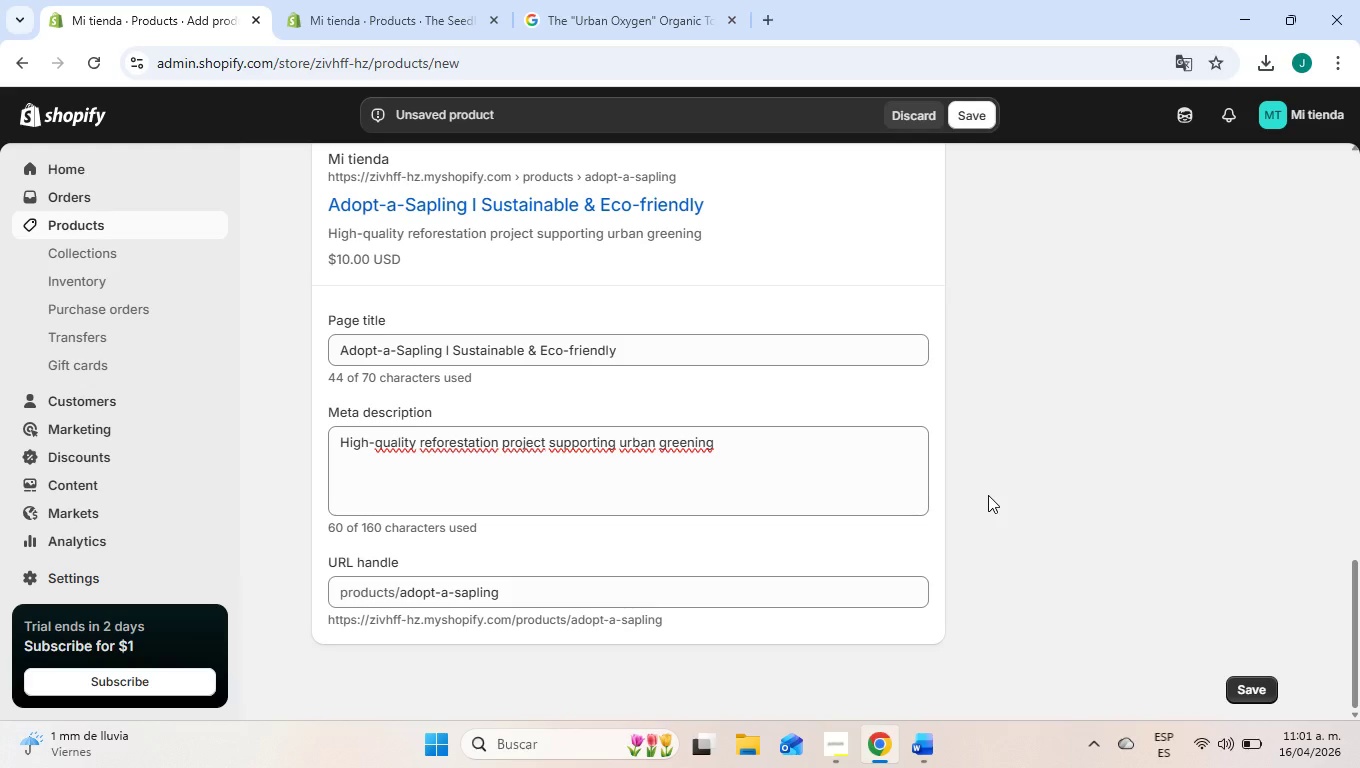 
wait(66.53)
 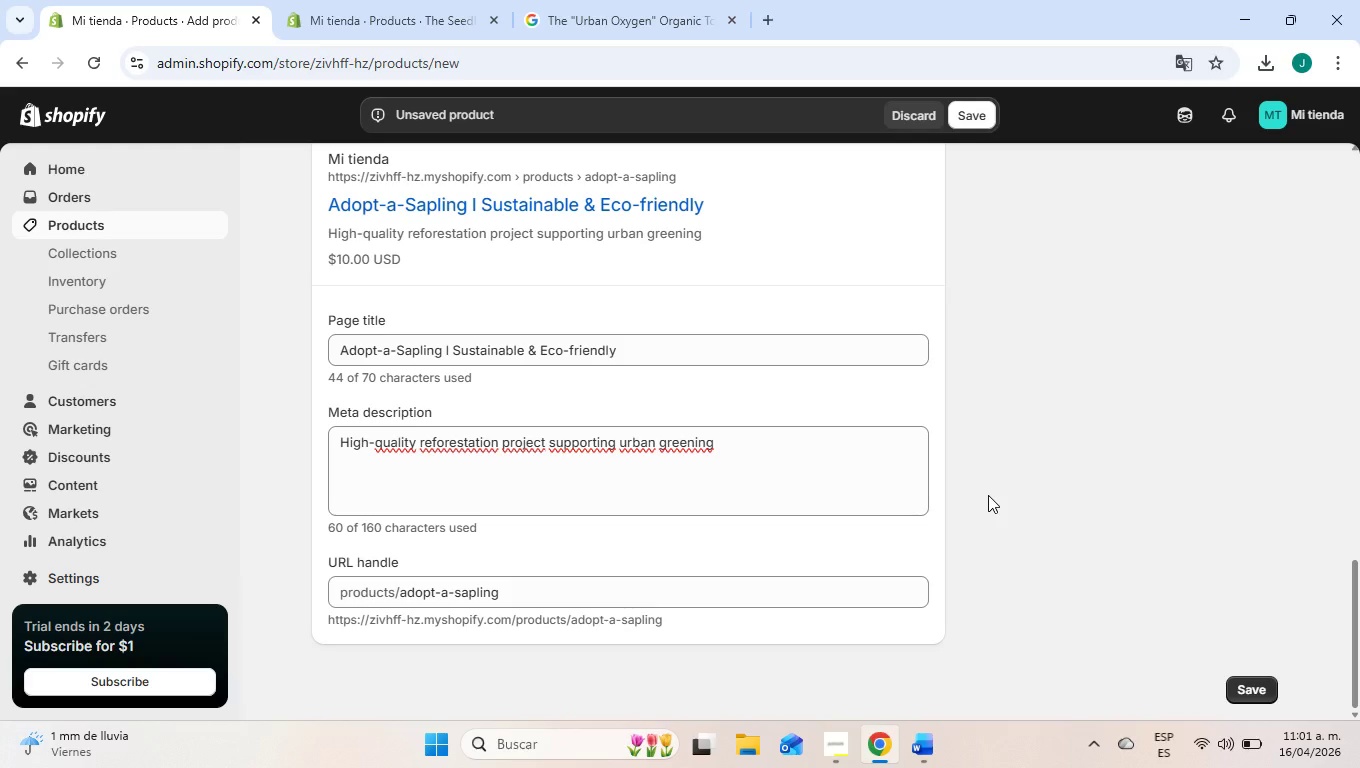 
left_click([843, 744])